 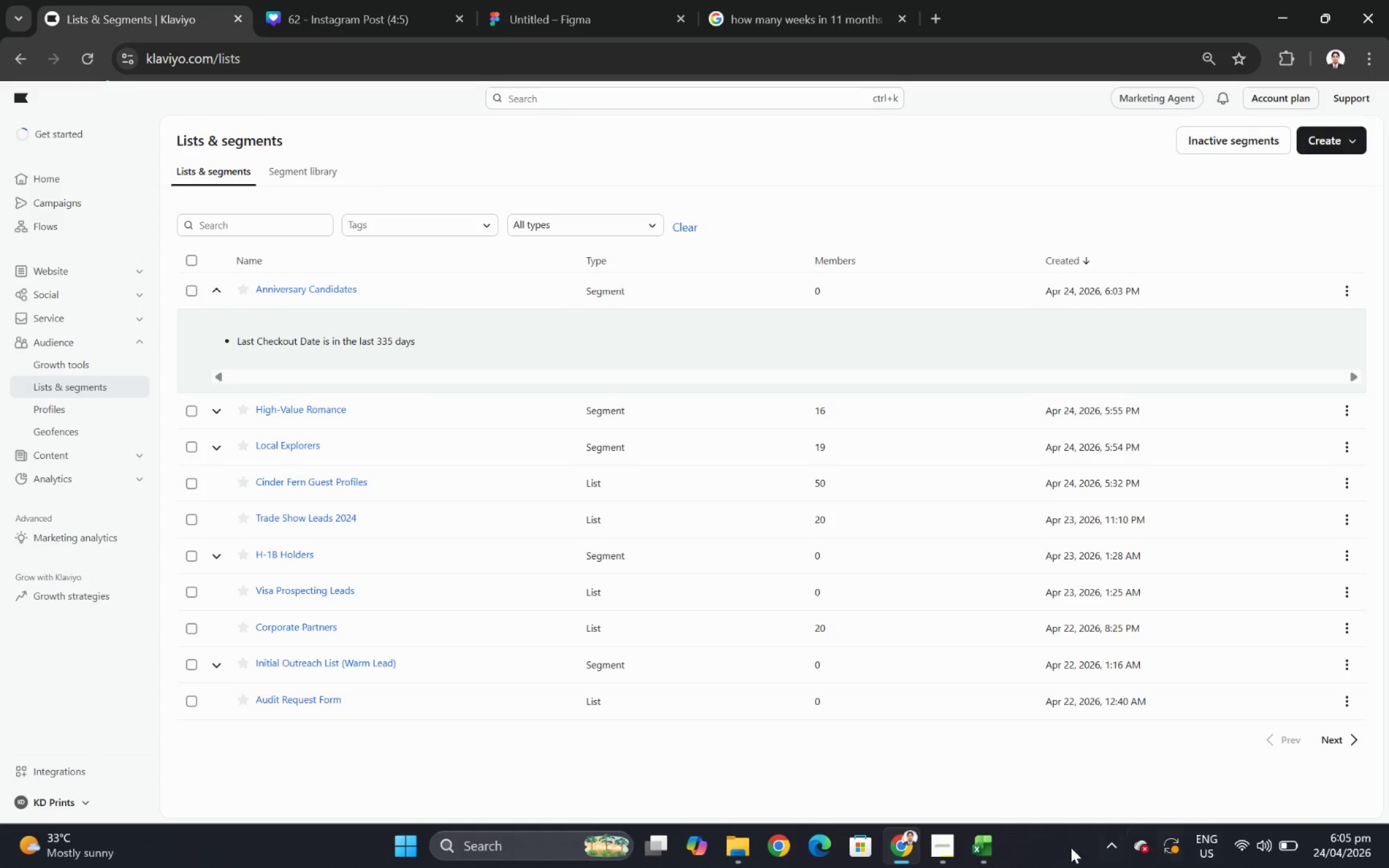 
left_click([997, 844])
 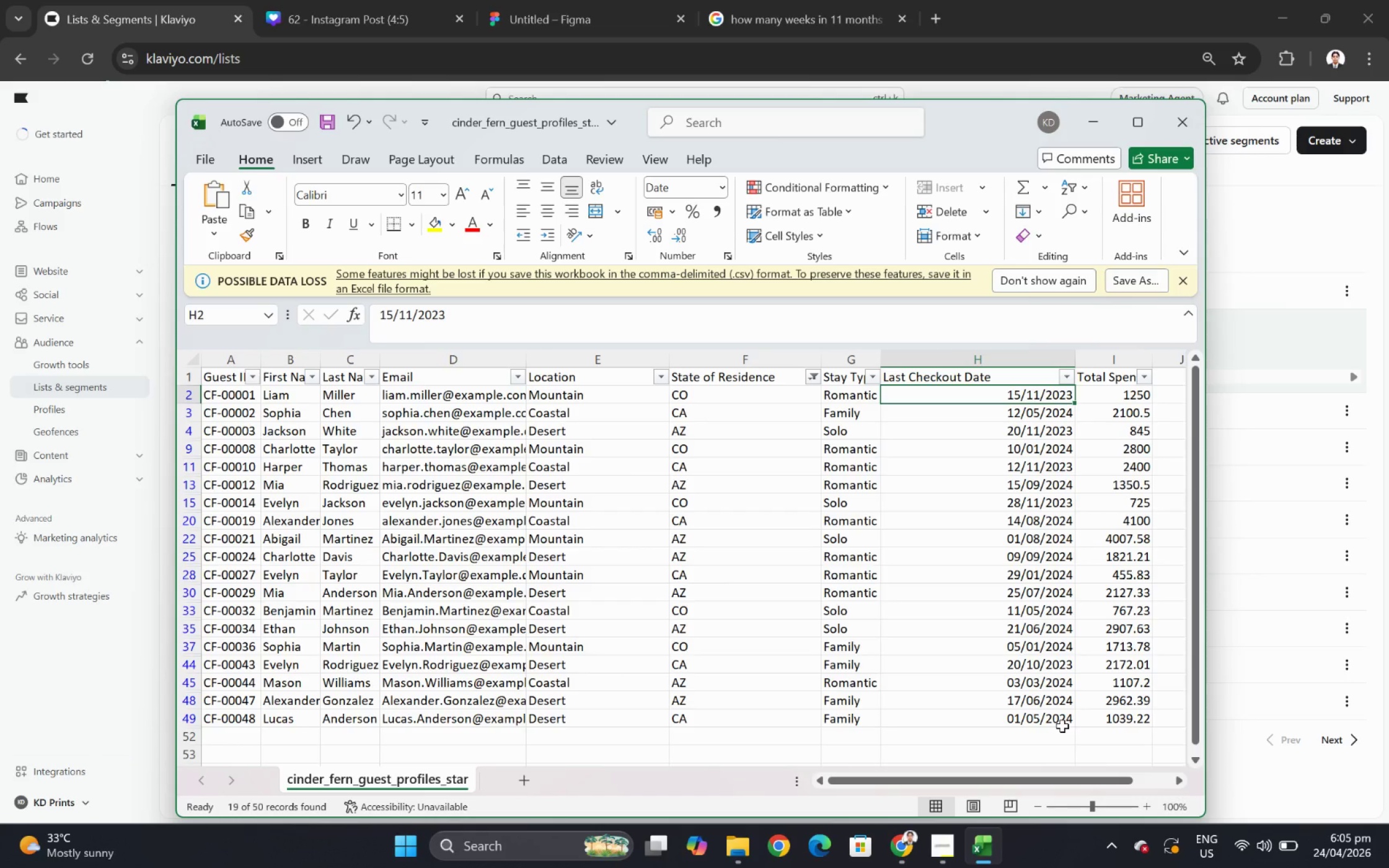 
wait(16.69)
 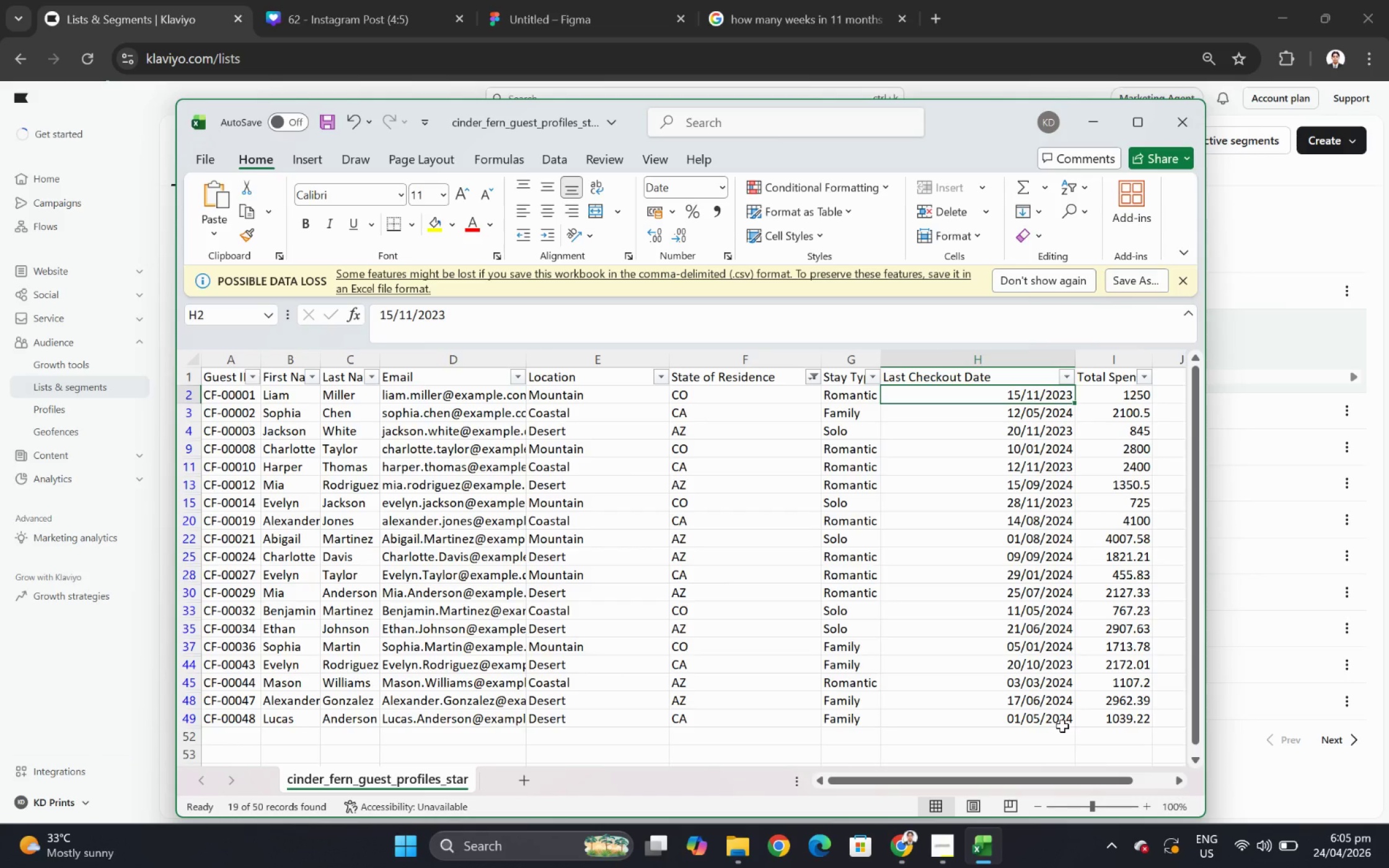 
left_click([1062, 726])
 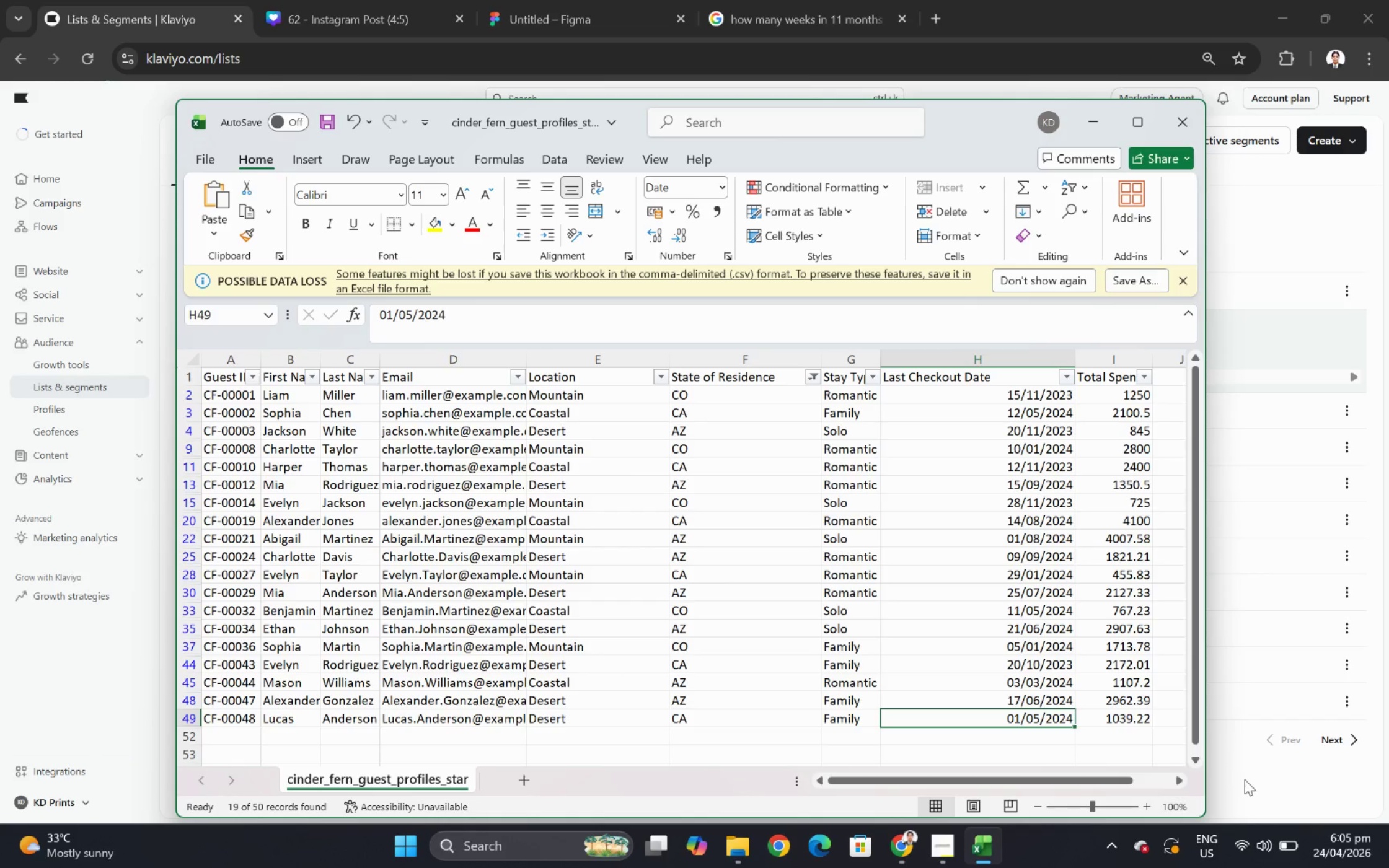 
left_click([1245, 778])
 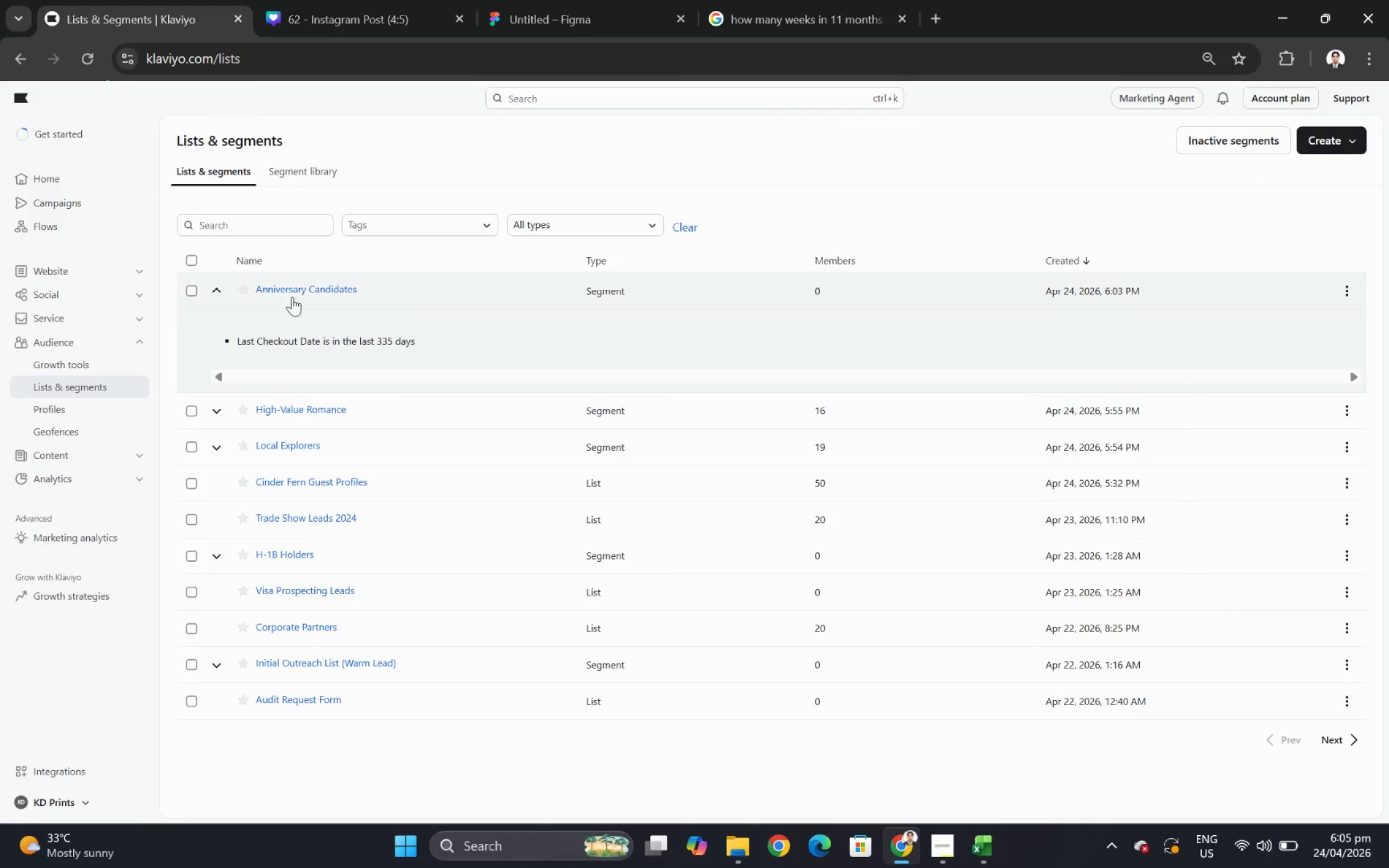 
left_click([295, 285])
 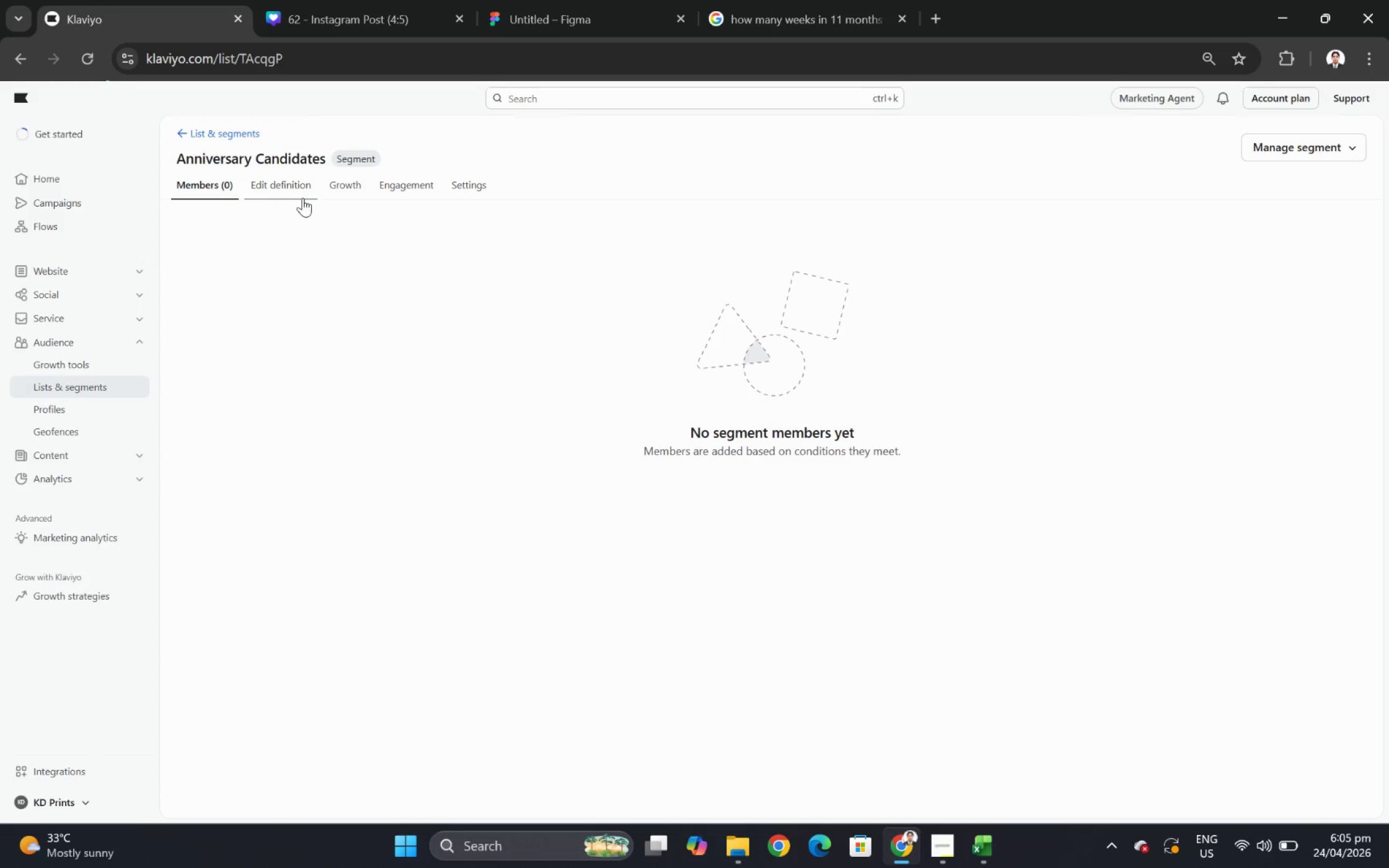 
wait(6.88)
 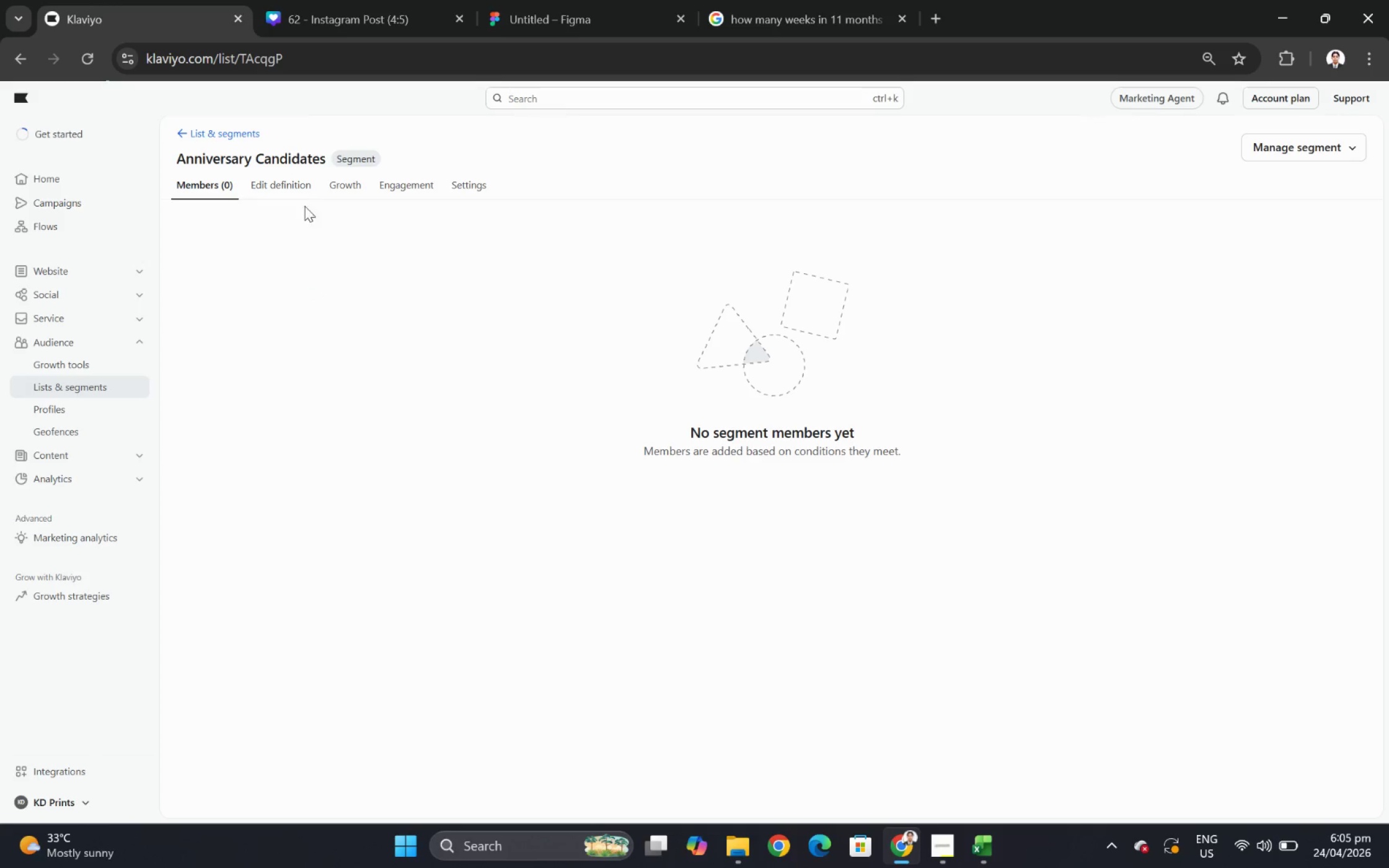 
left_click([293, 189])
 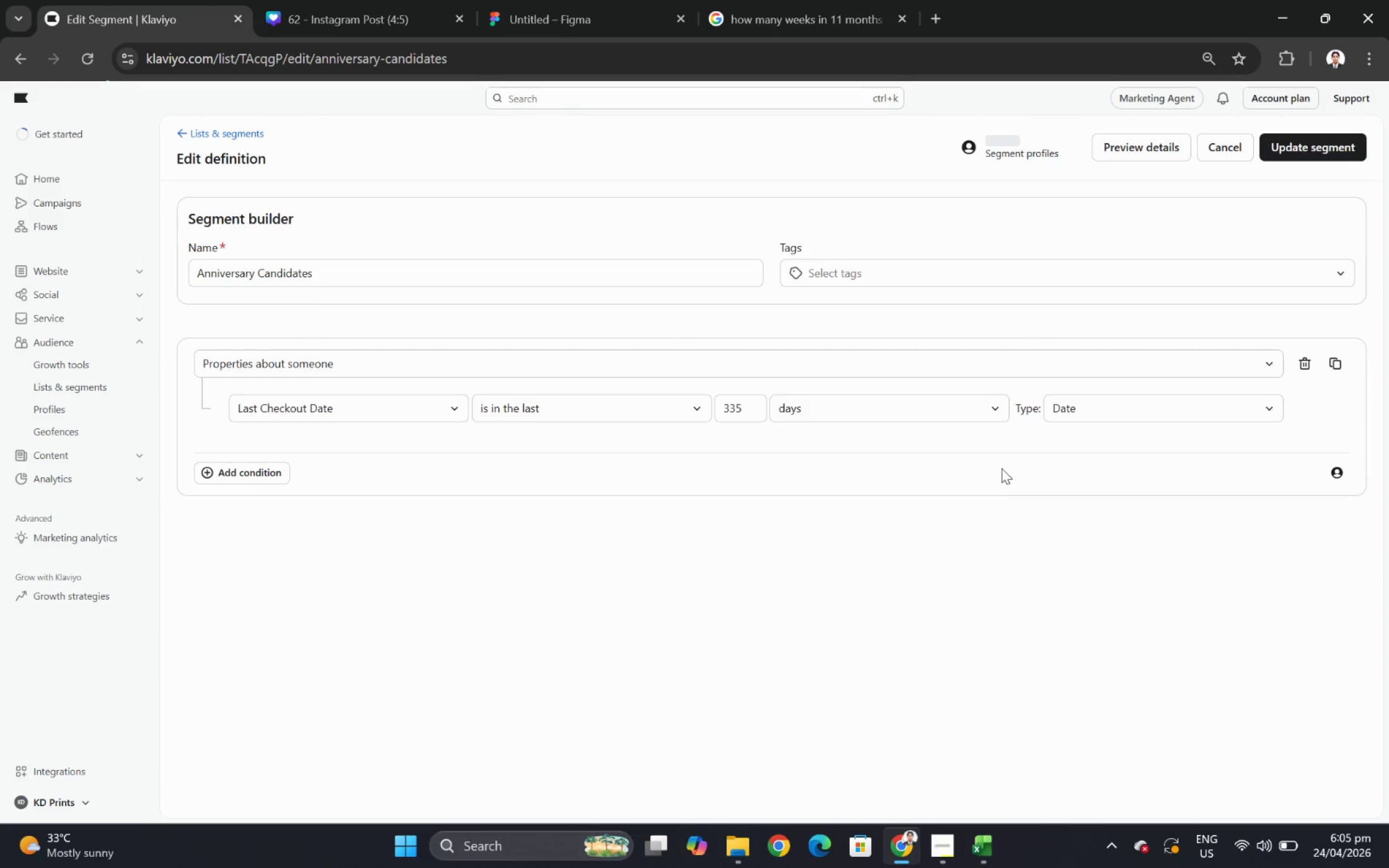 
left_click([659, 411])
 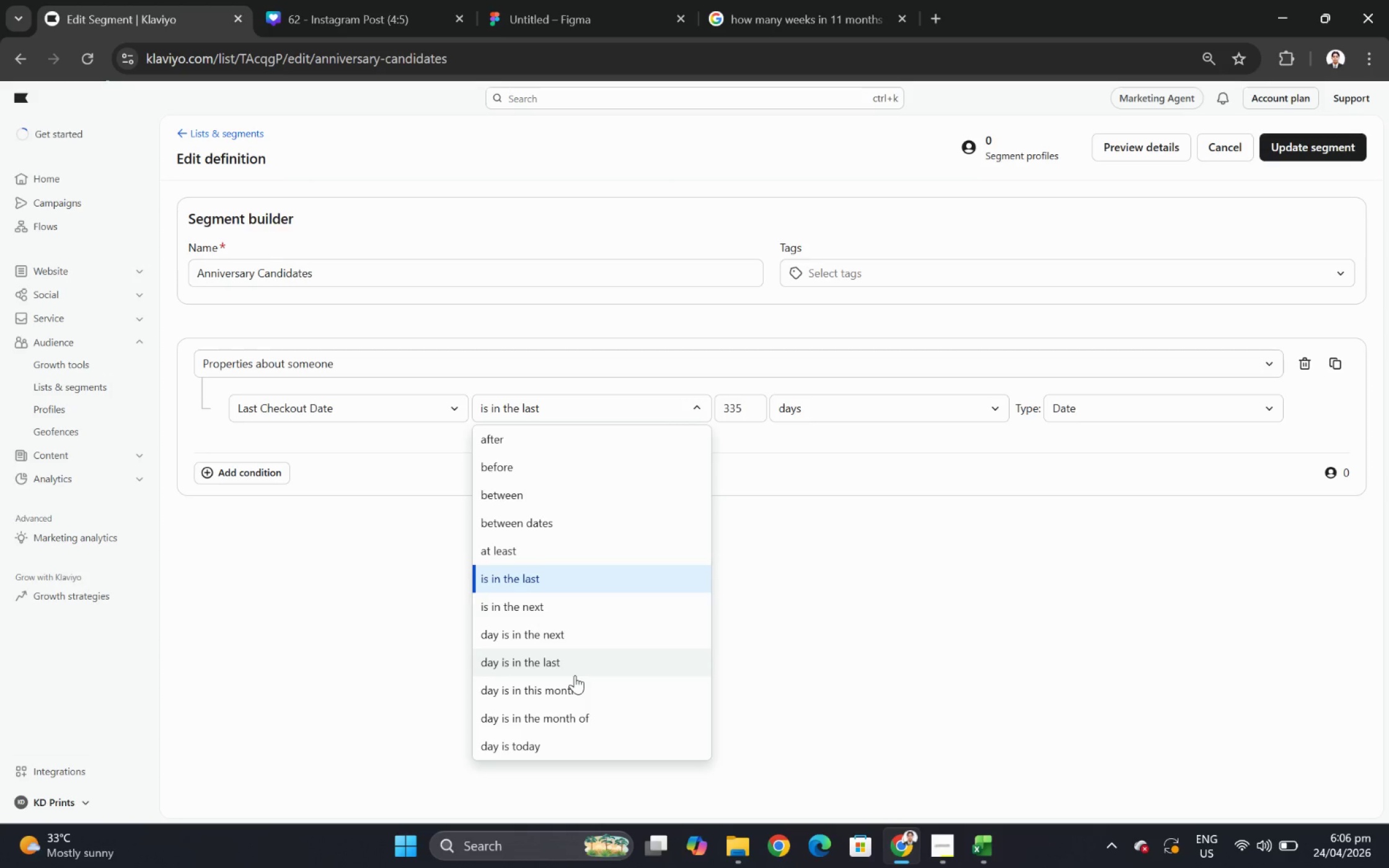 
wait(53.77)
 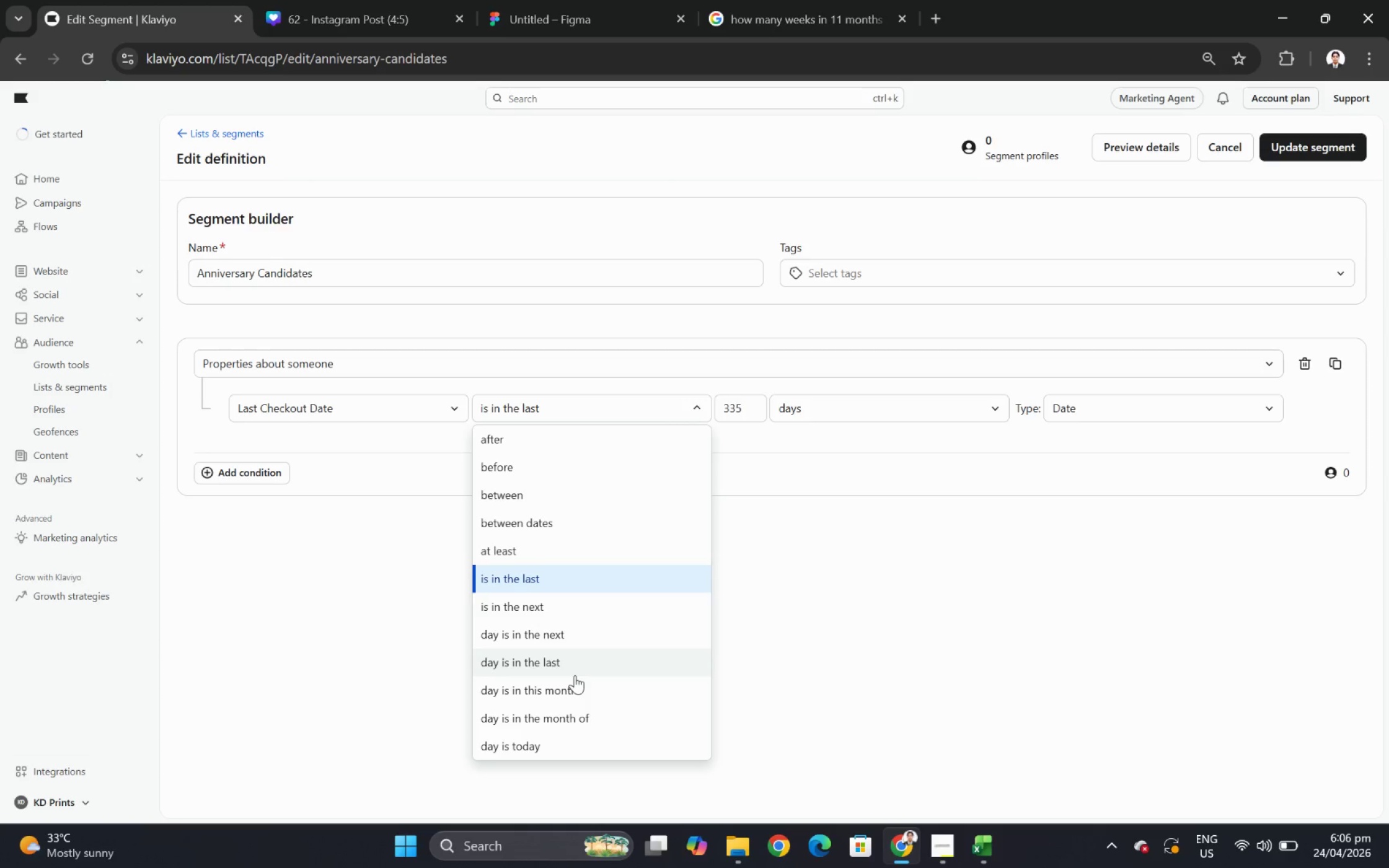 
left_click([575, 675])
 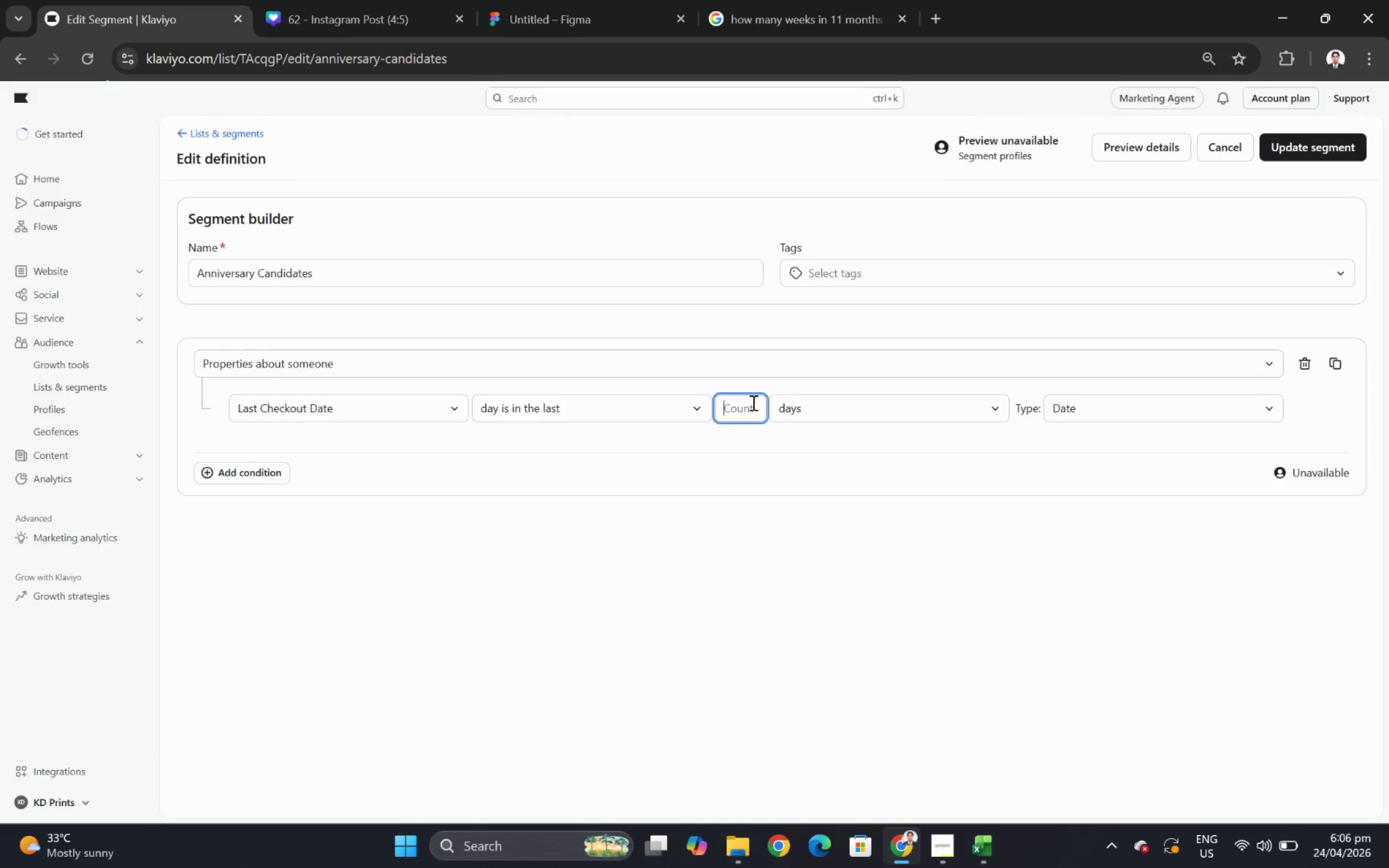 
key(Numpad3)
 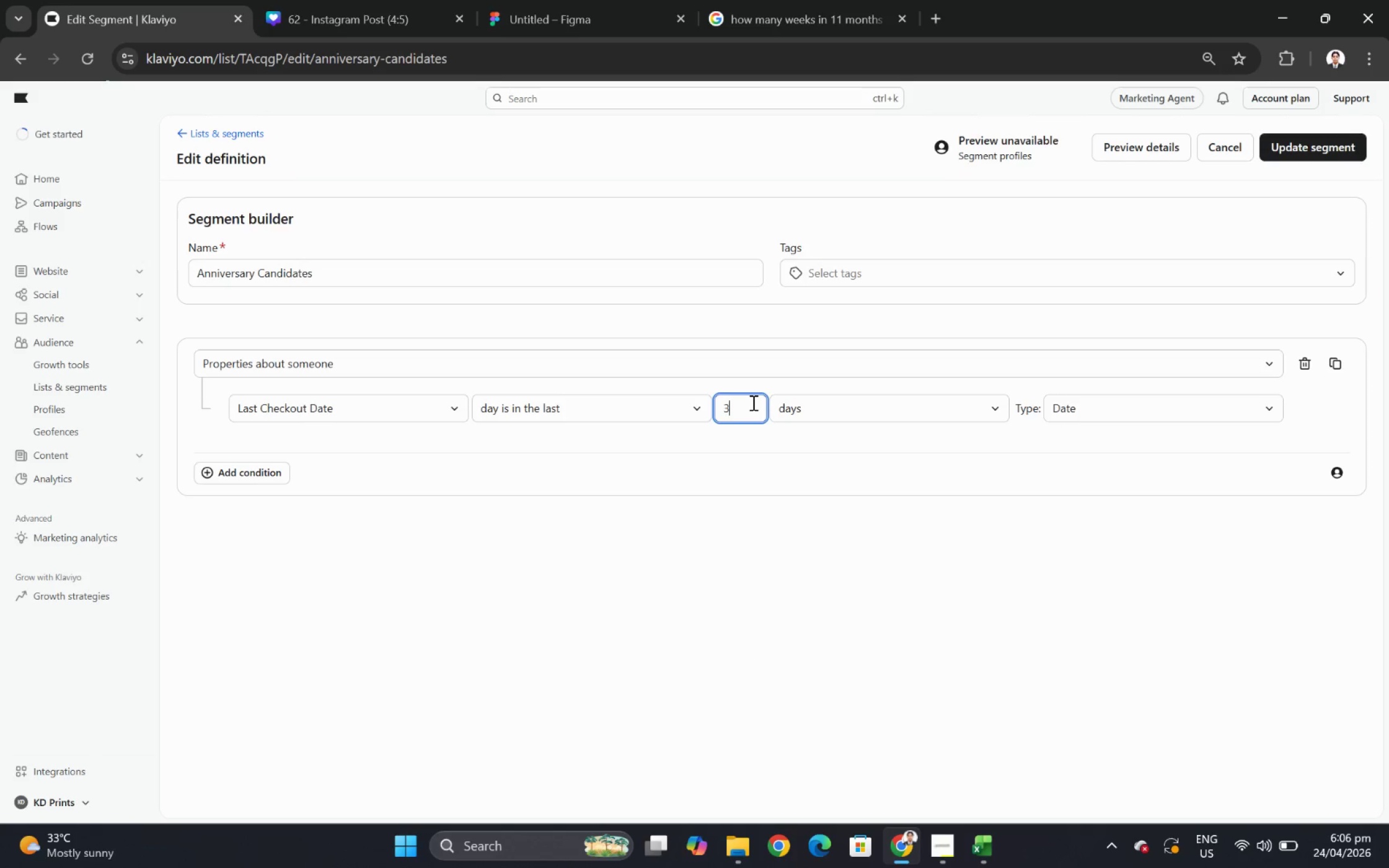 
key(Numpad3)
 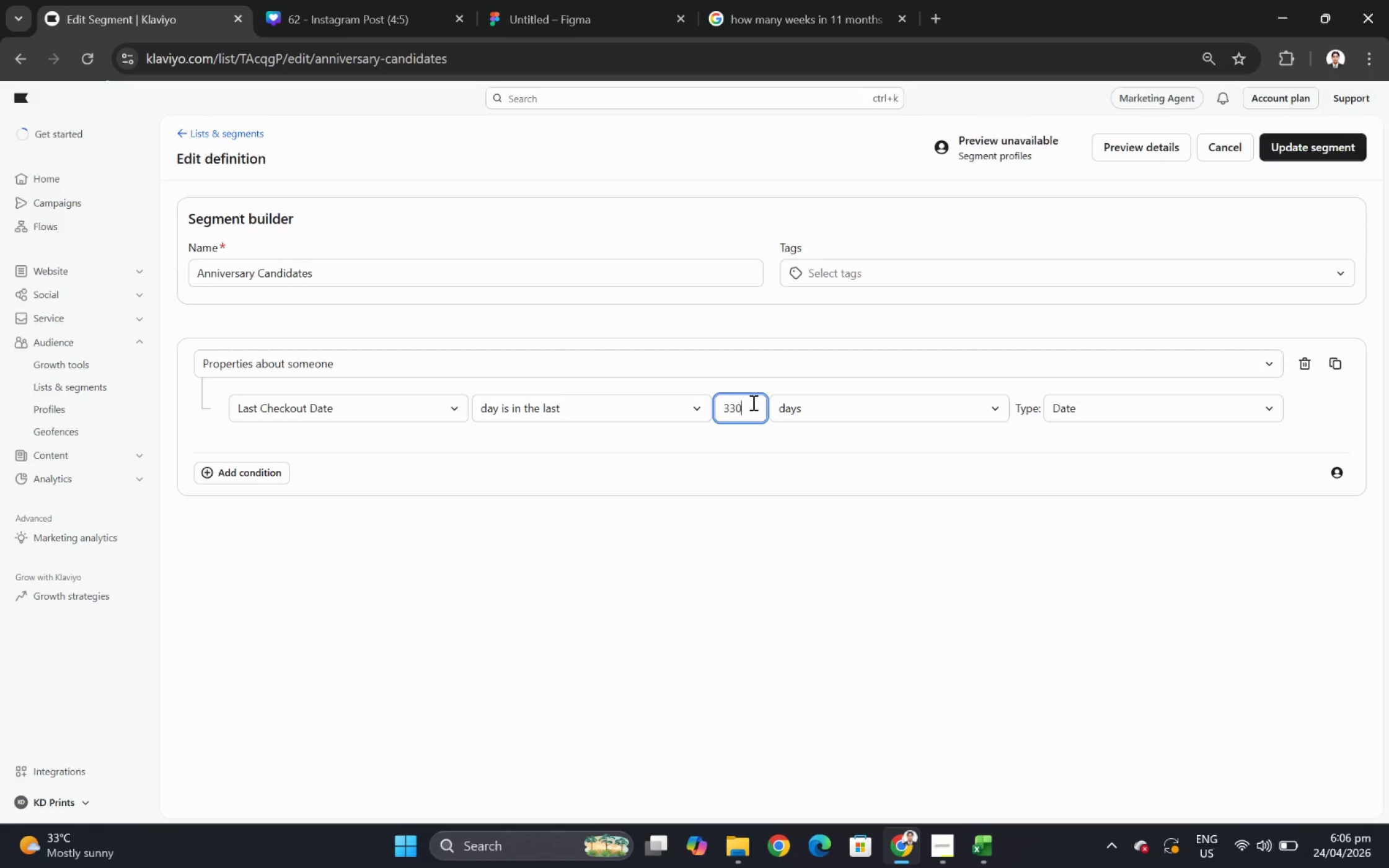 
key(Numpad0)
 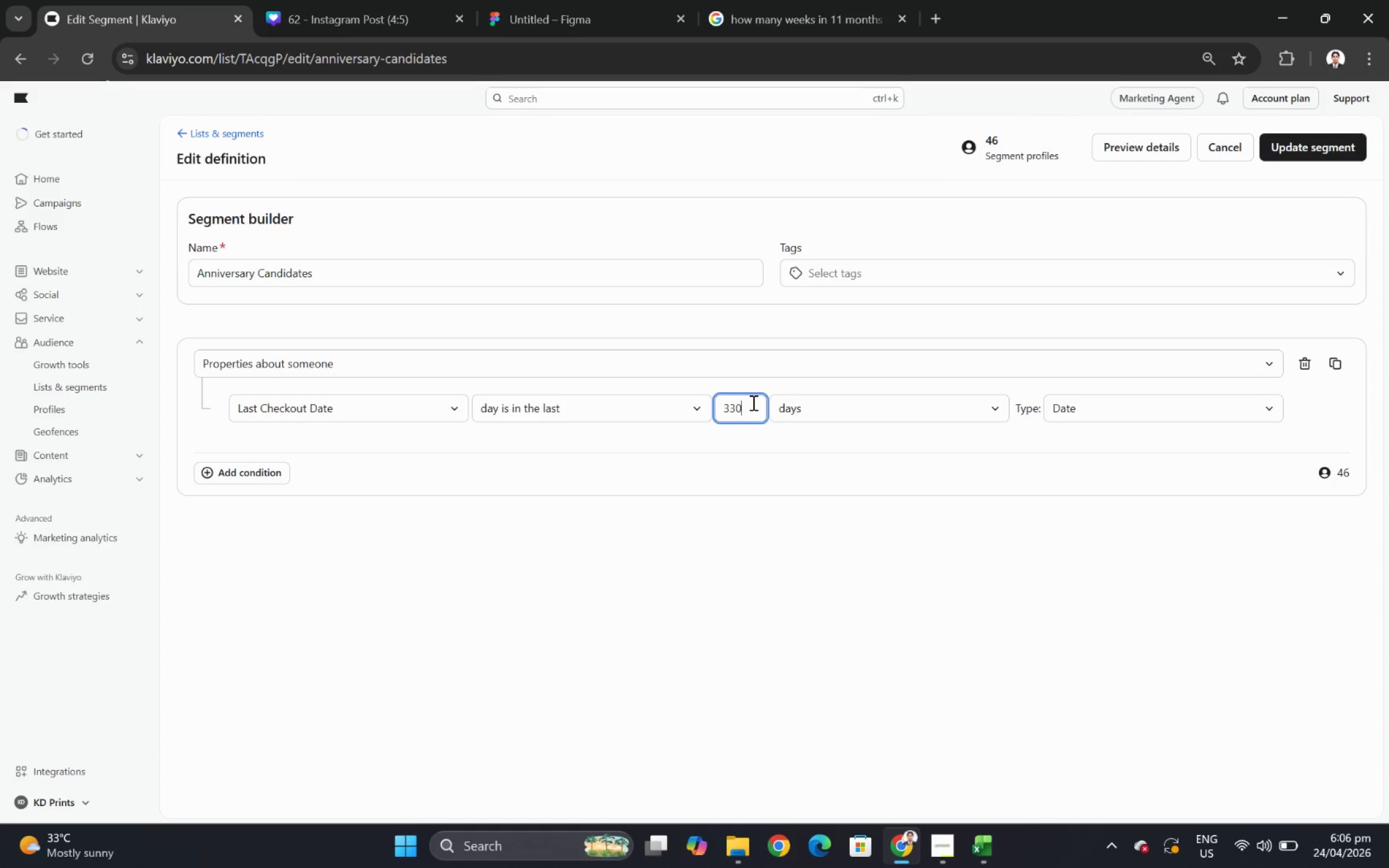 
key(Backspace)
 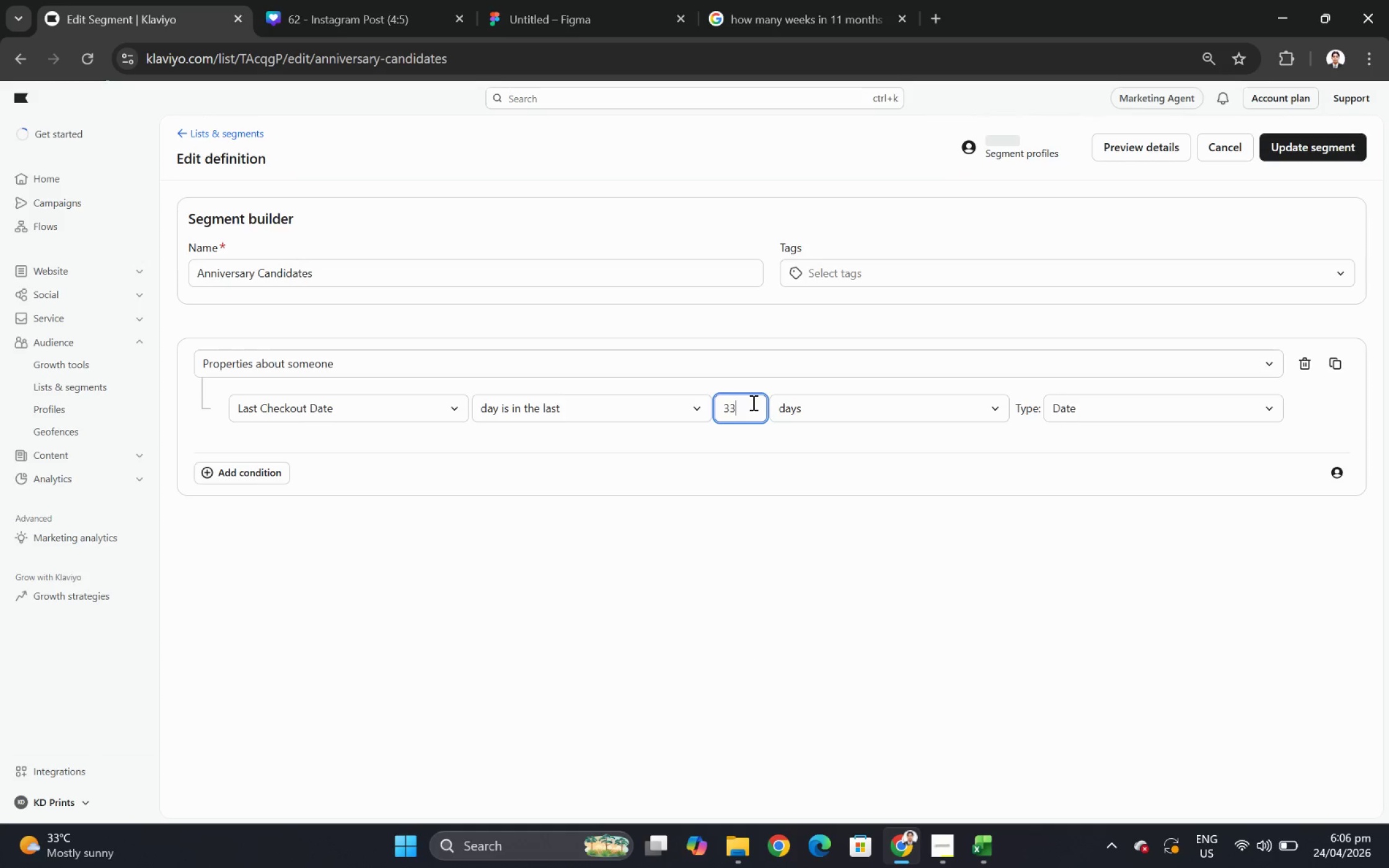 
key(Backspace)
 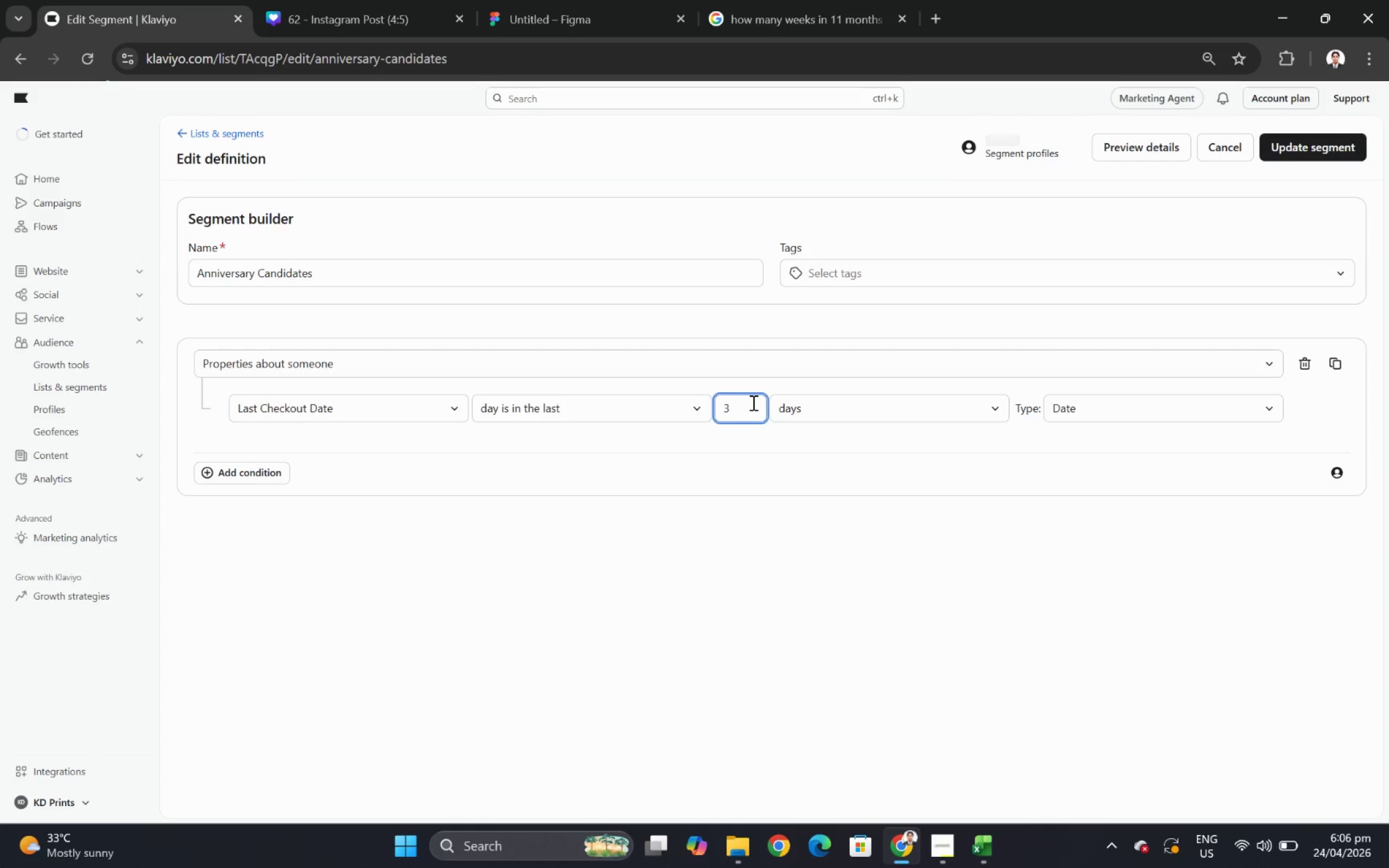 
key(Backspace)
 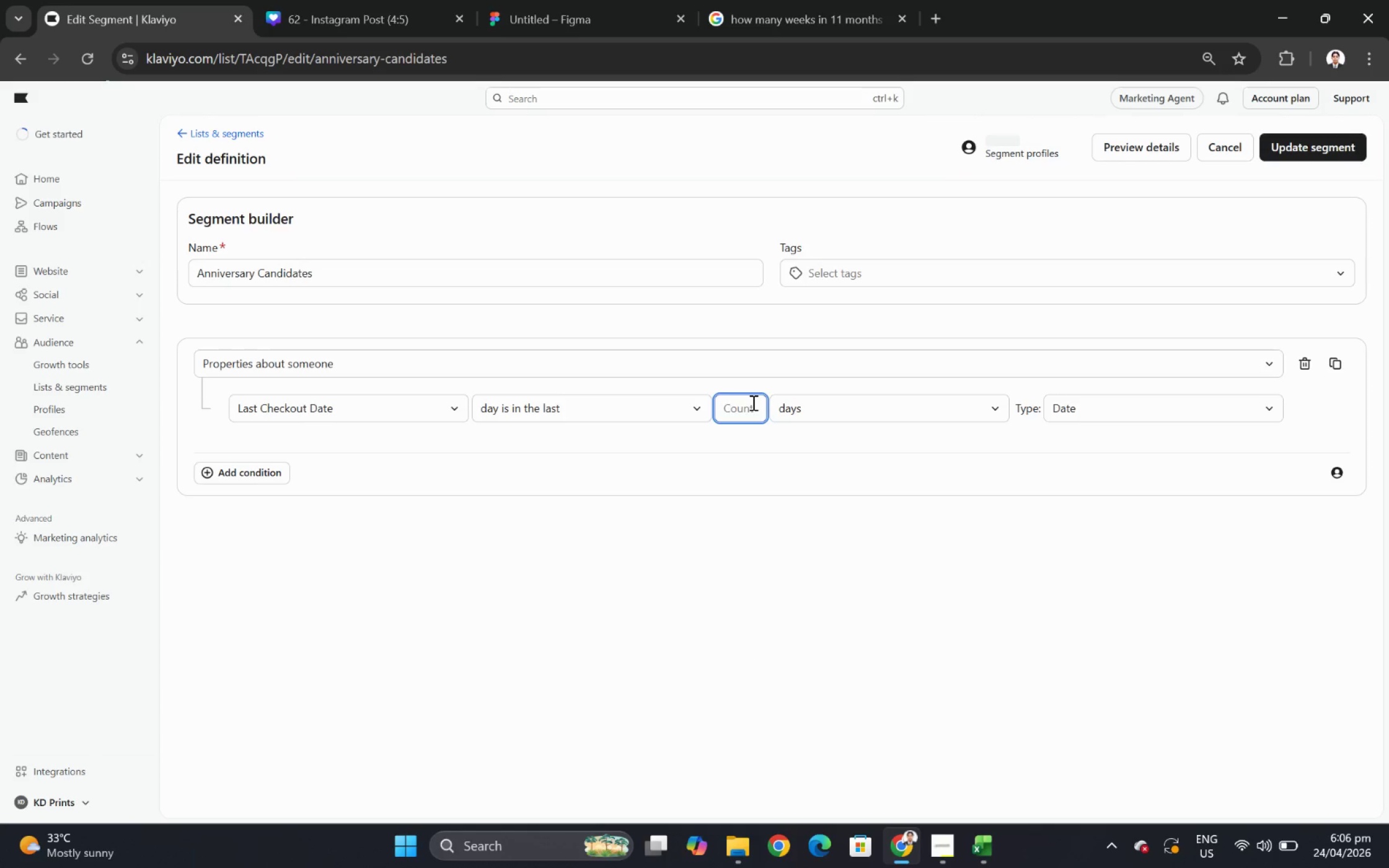 
key(Numpad3)
 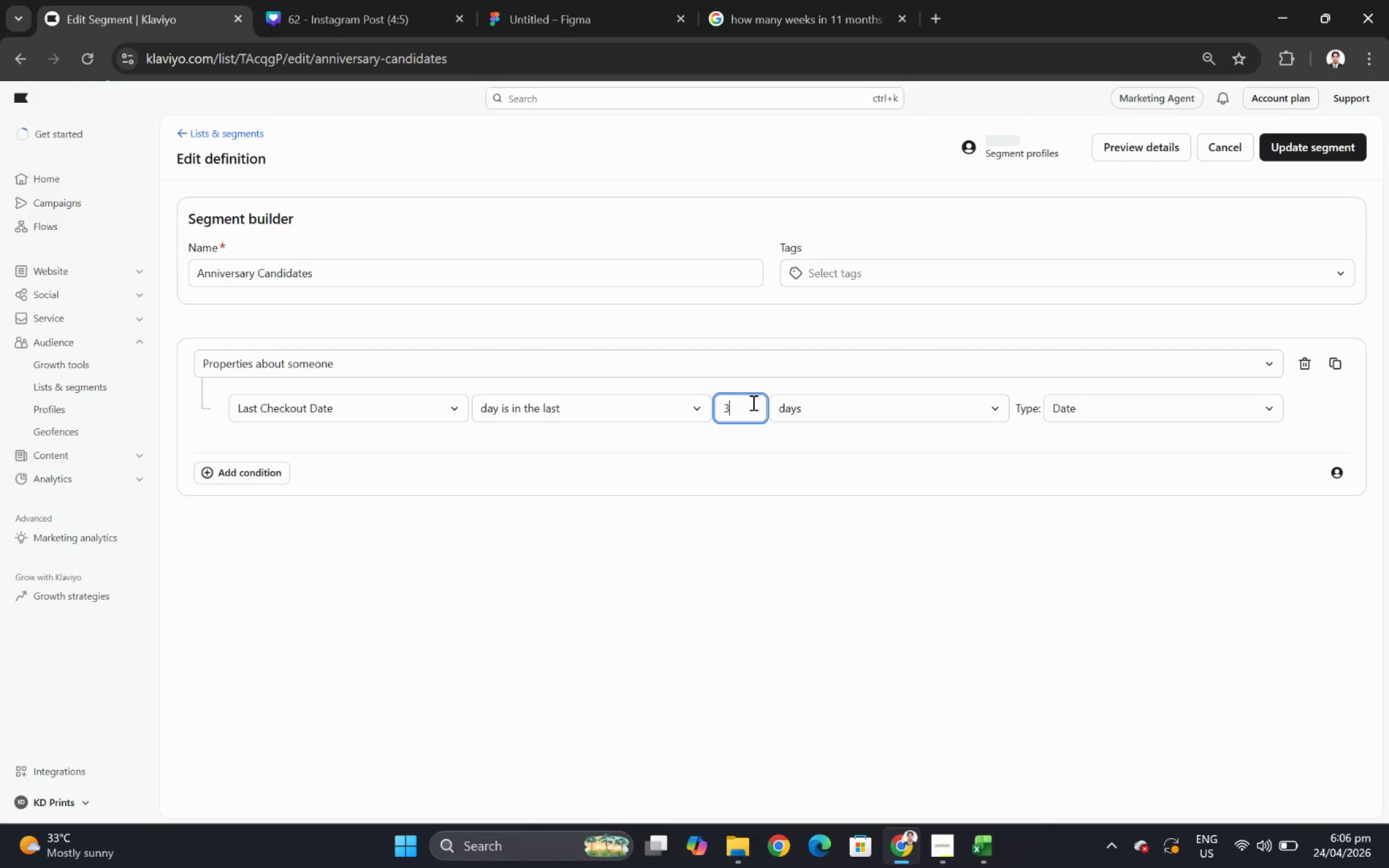 
key(Numpad3)
 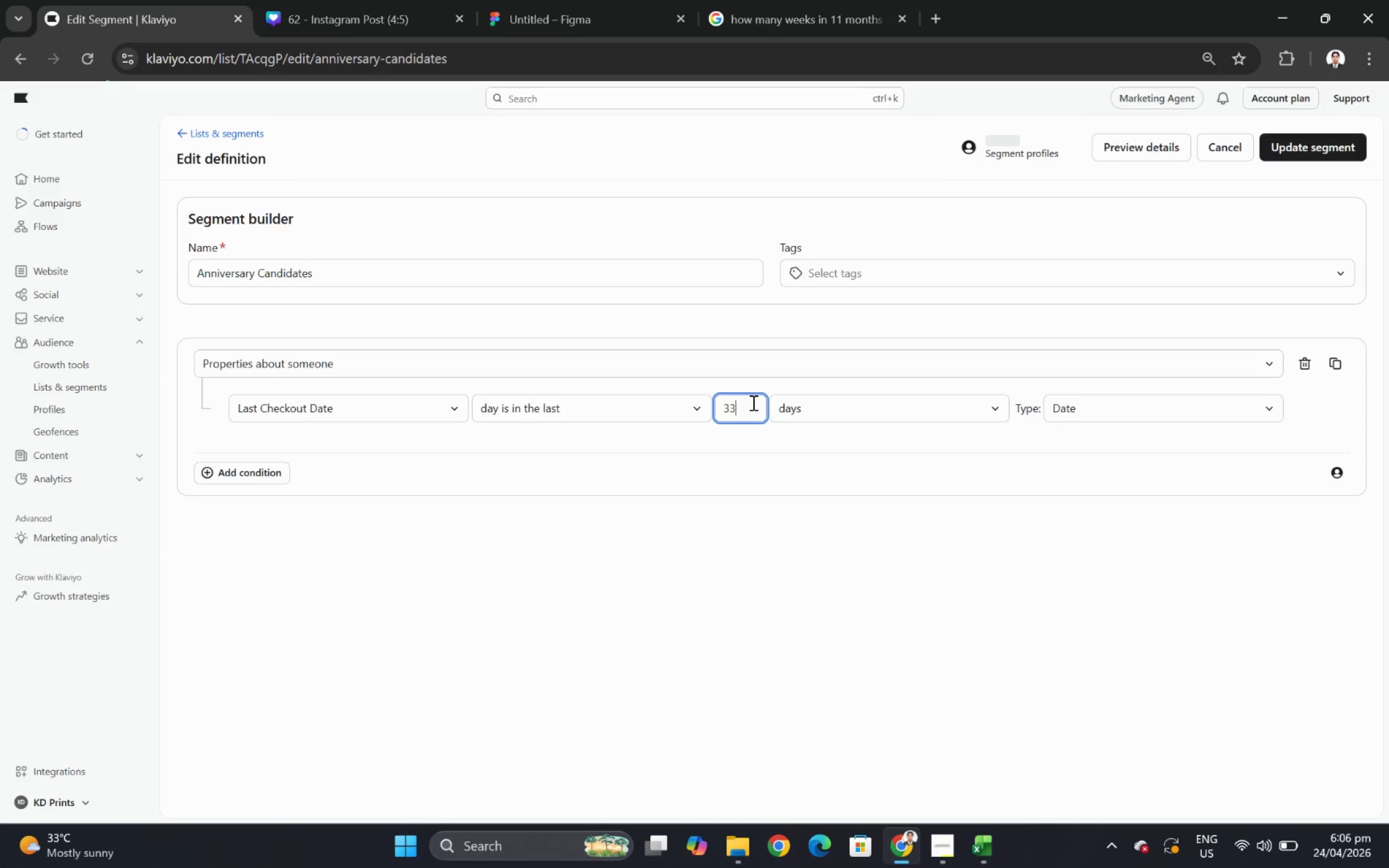 
key(Numpad1)
 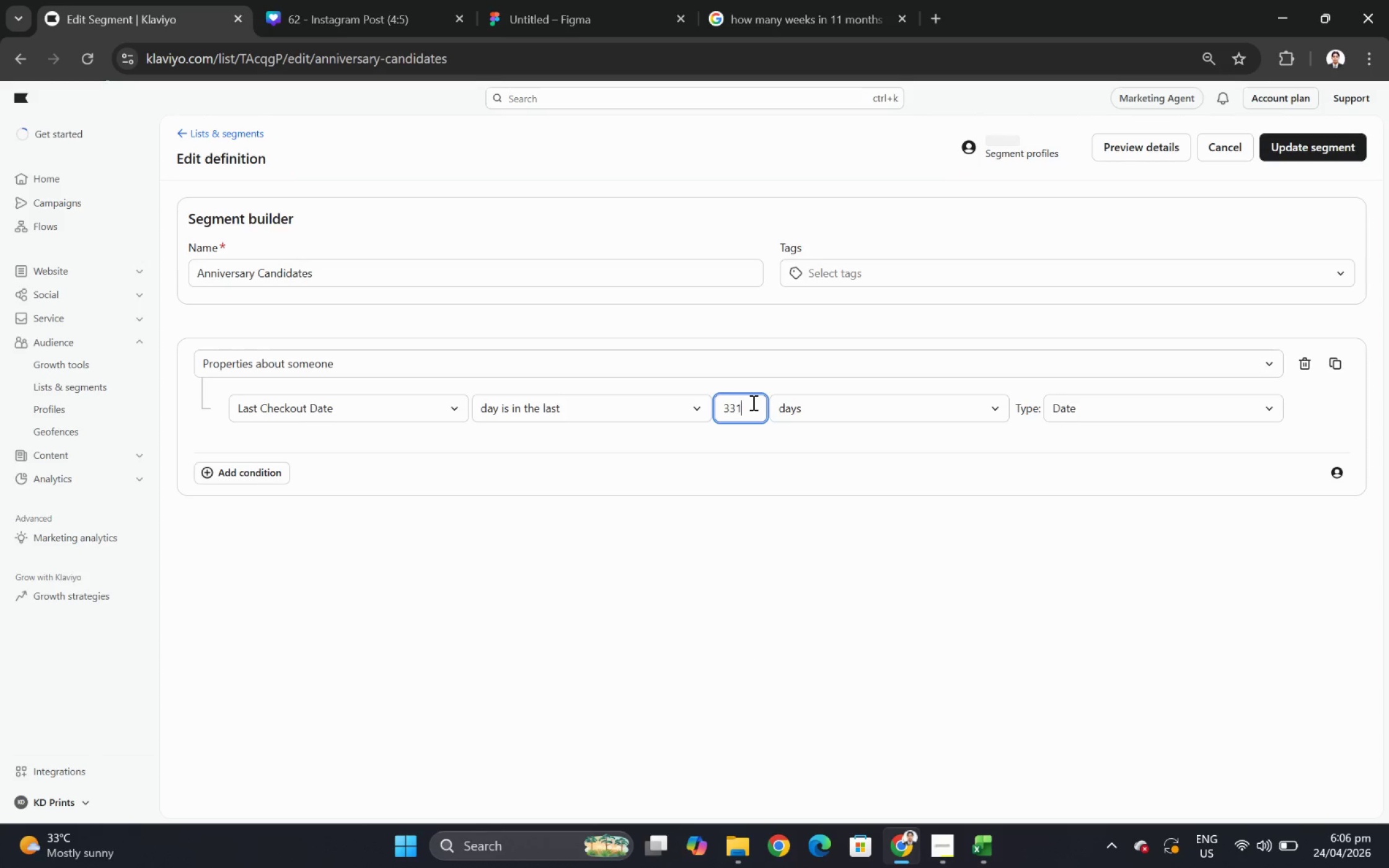 
key(Backspace)
 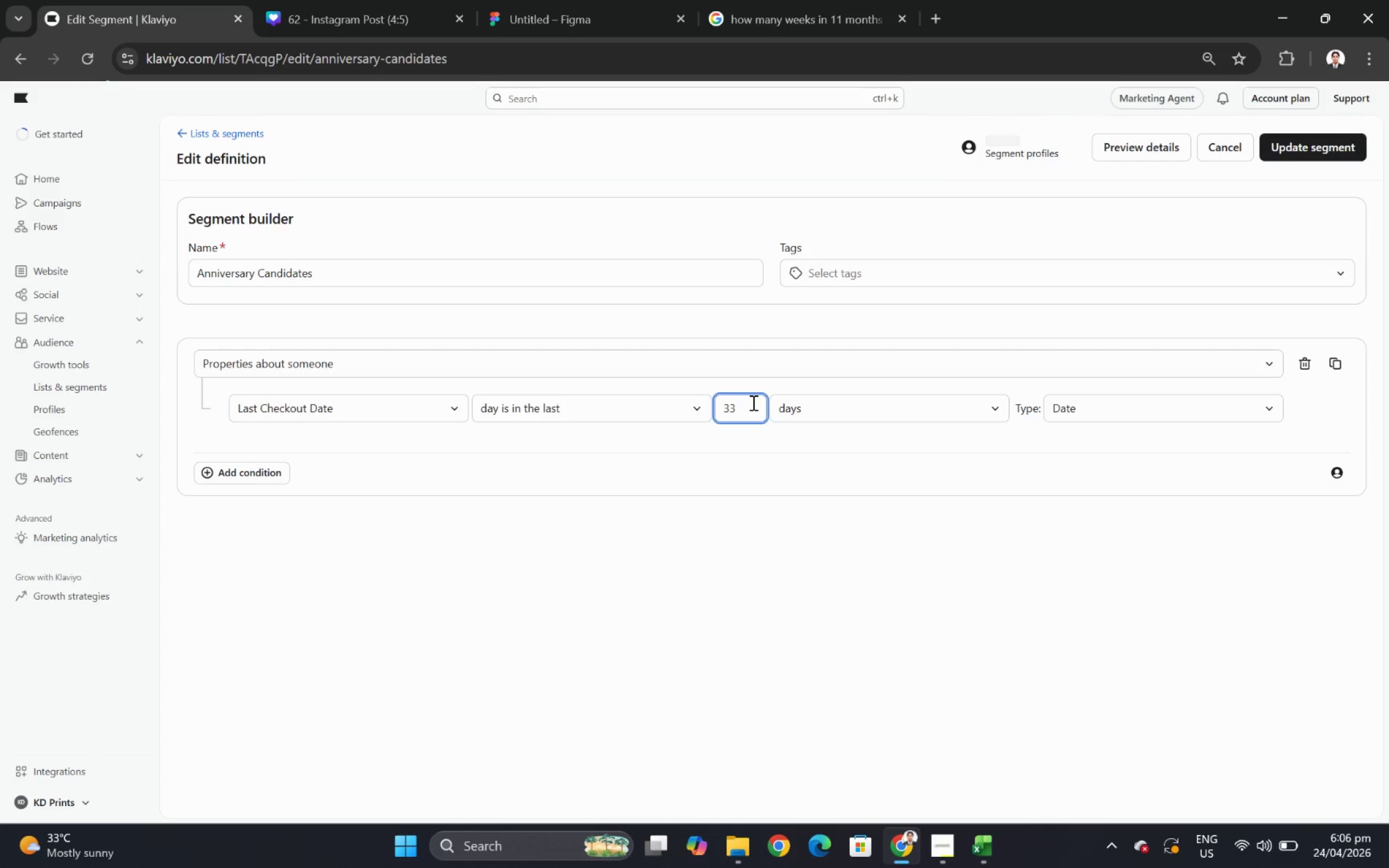 
key(Numpad5)
 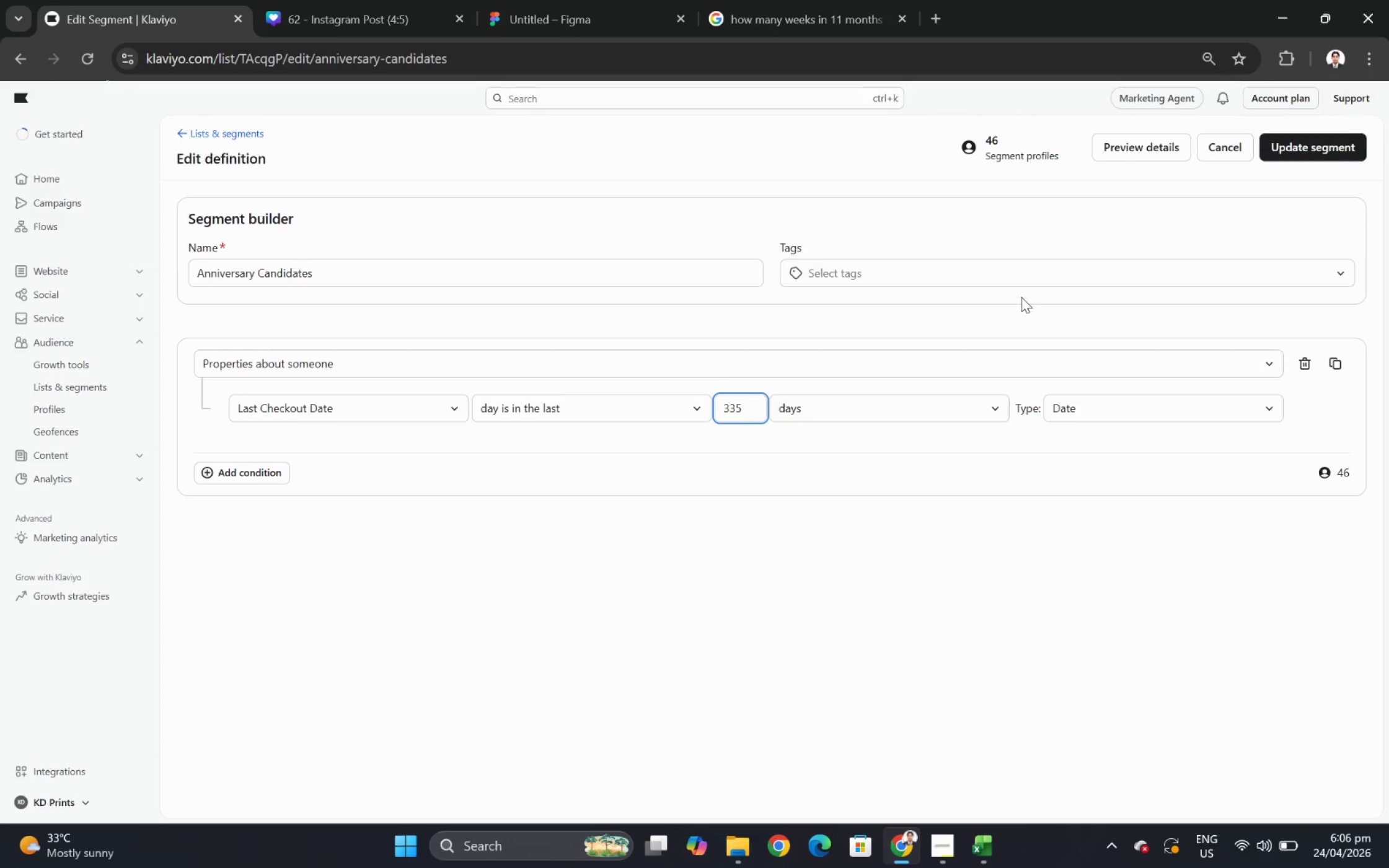 
wait(9.9)
 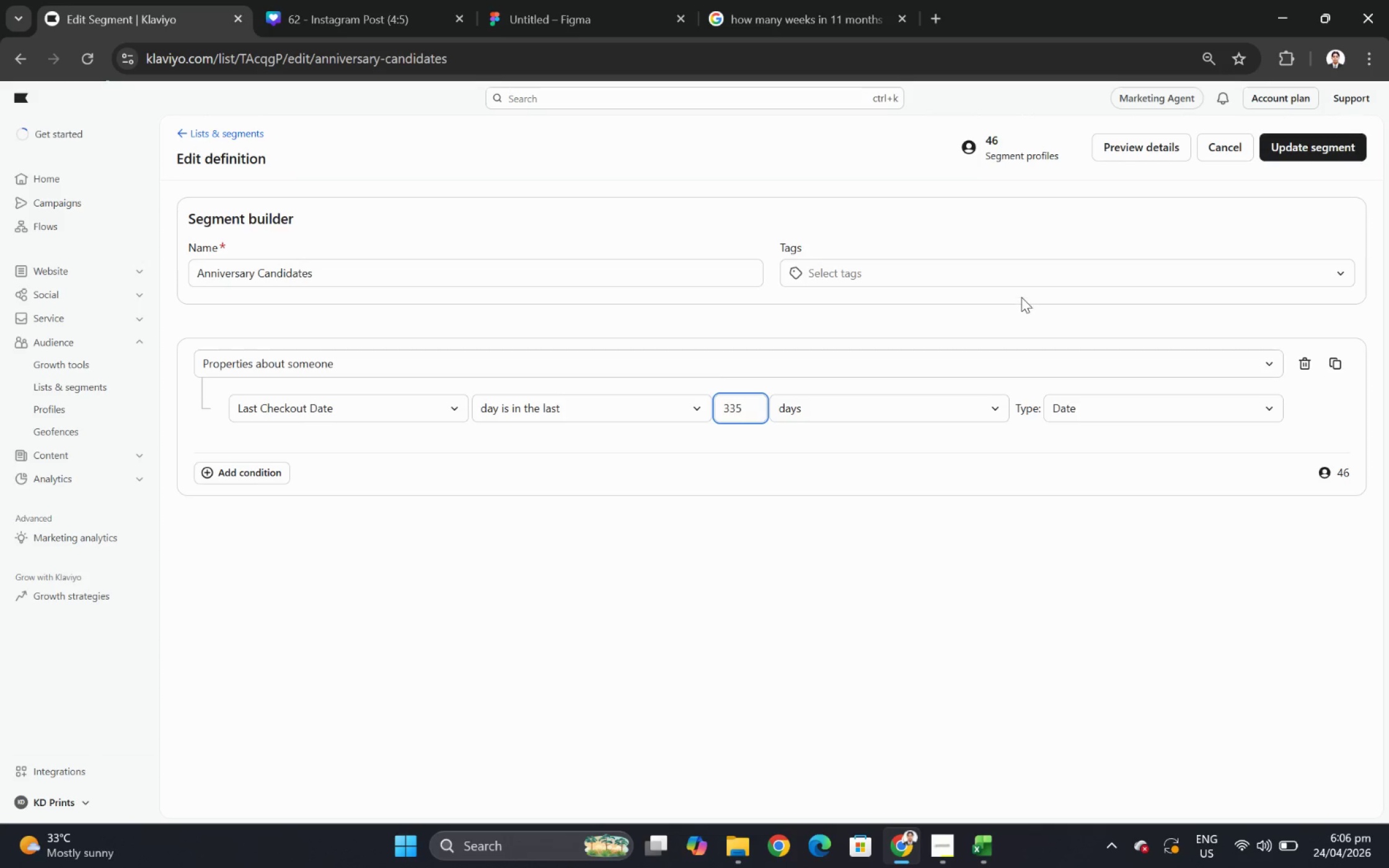 
left_click([648, 403])
 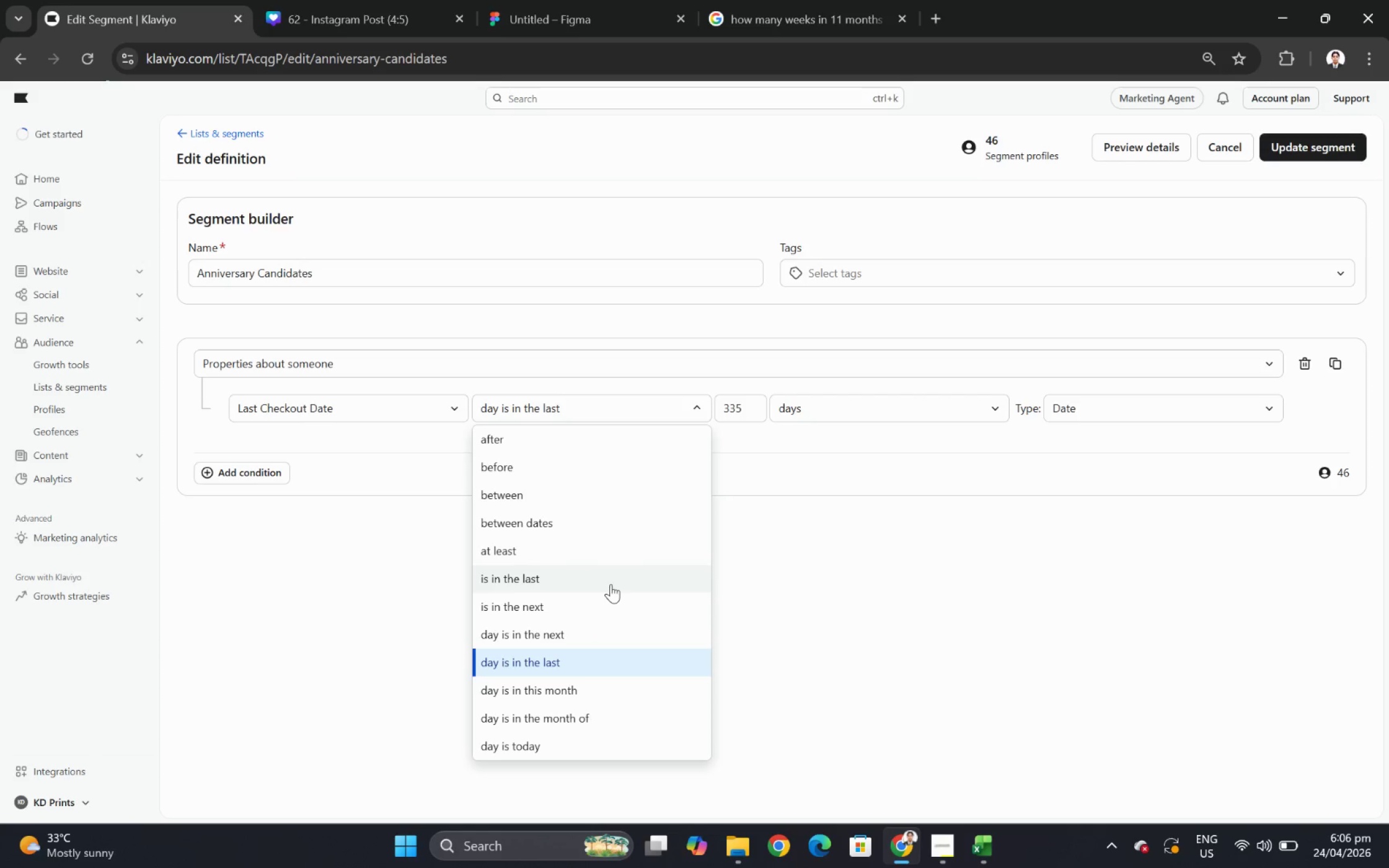 
left_click([611, 584])
 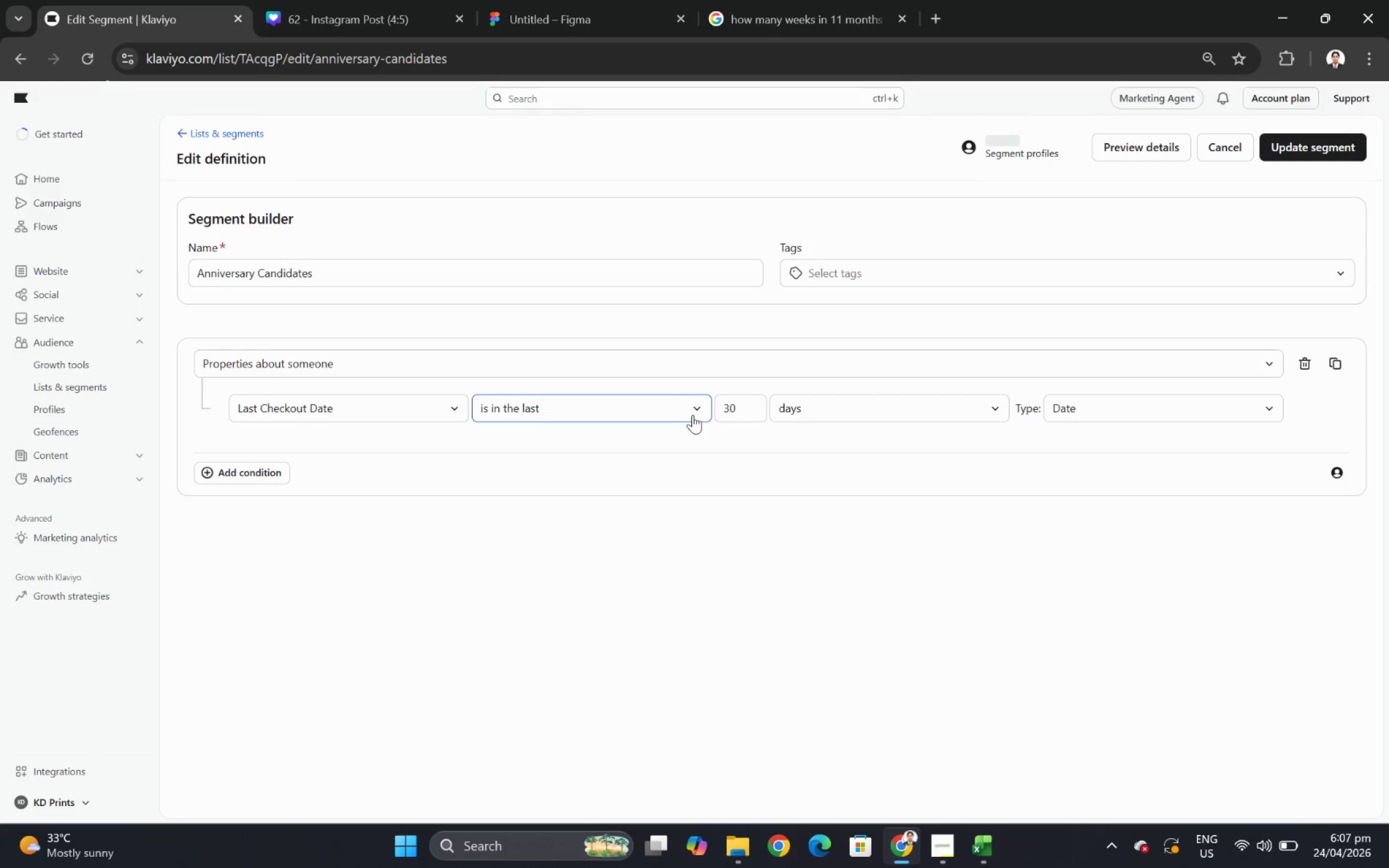 
left_click([692, 414])
 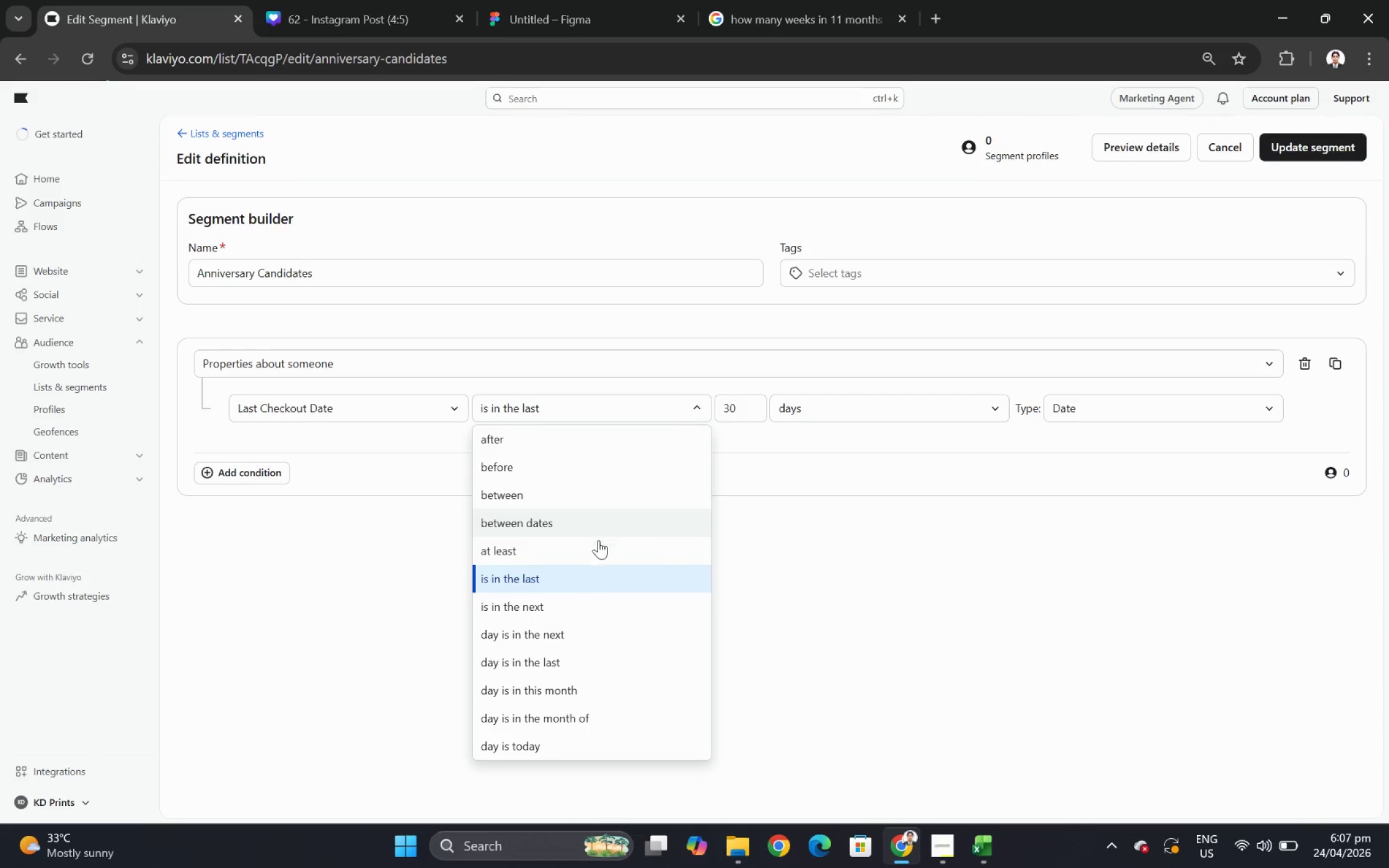 
left_click([600, 551])
 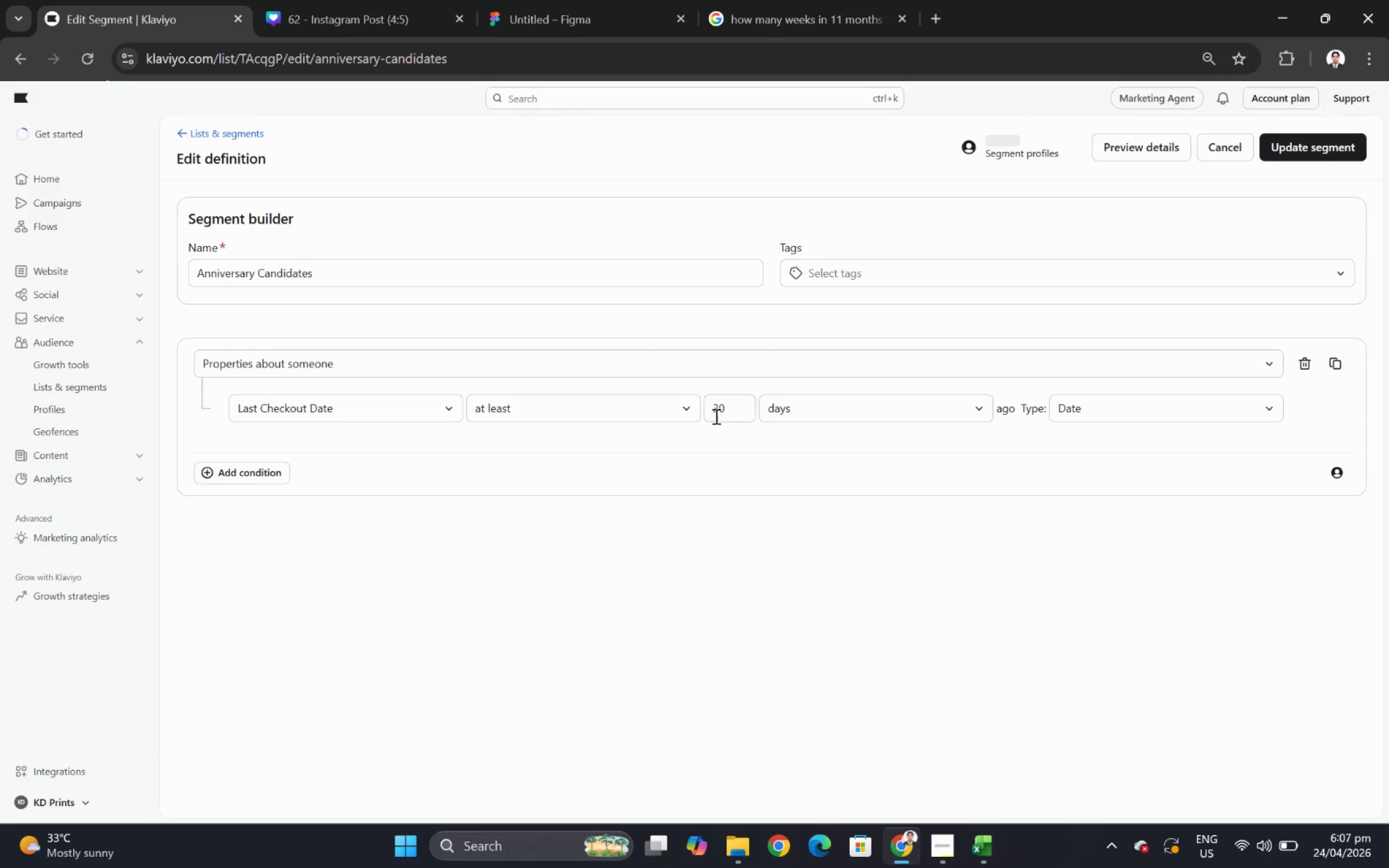 
double_click([731, 406])
 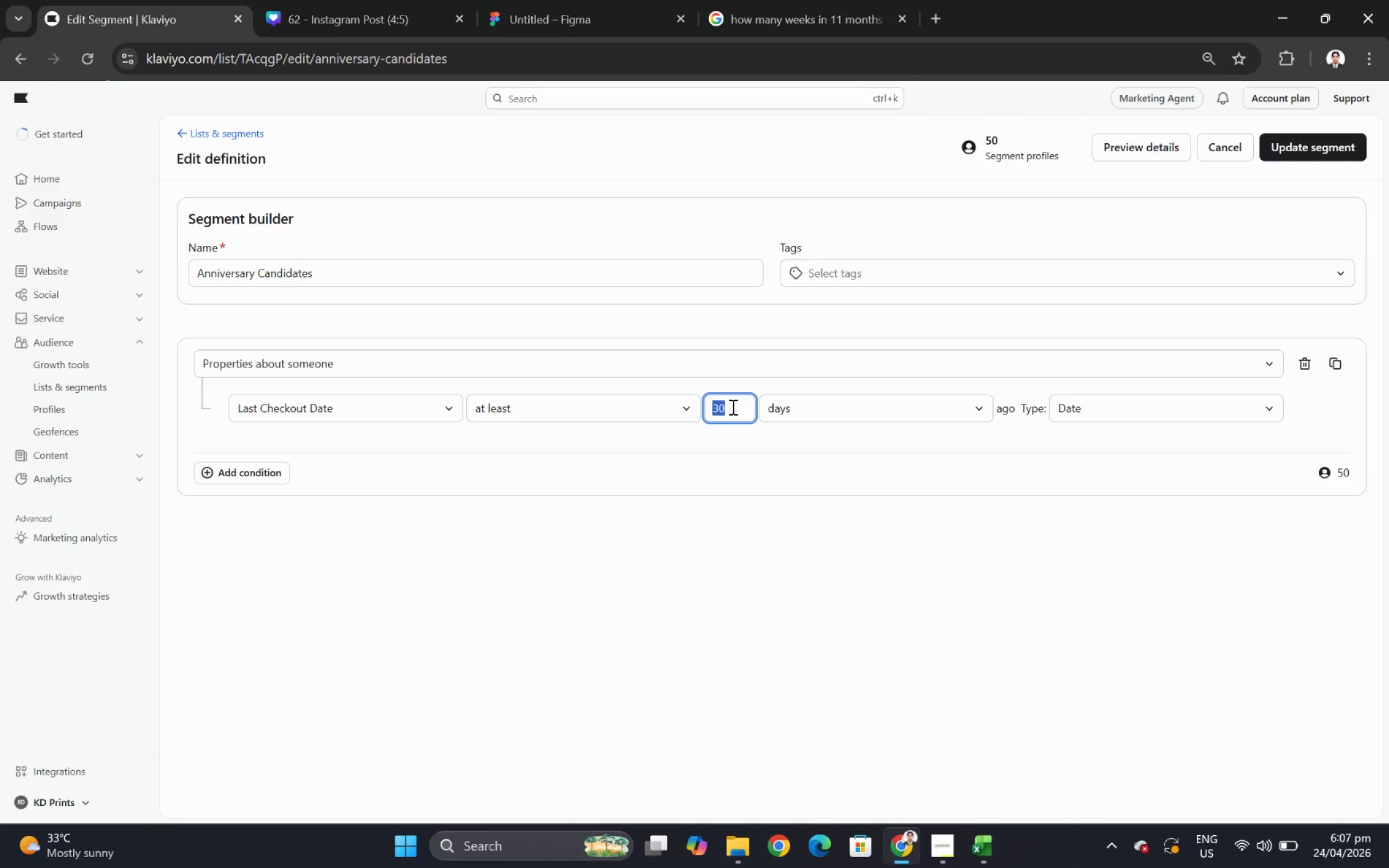 
key(Numpad3)
 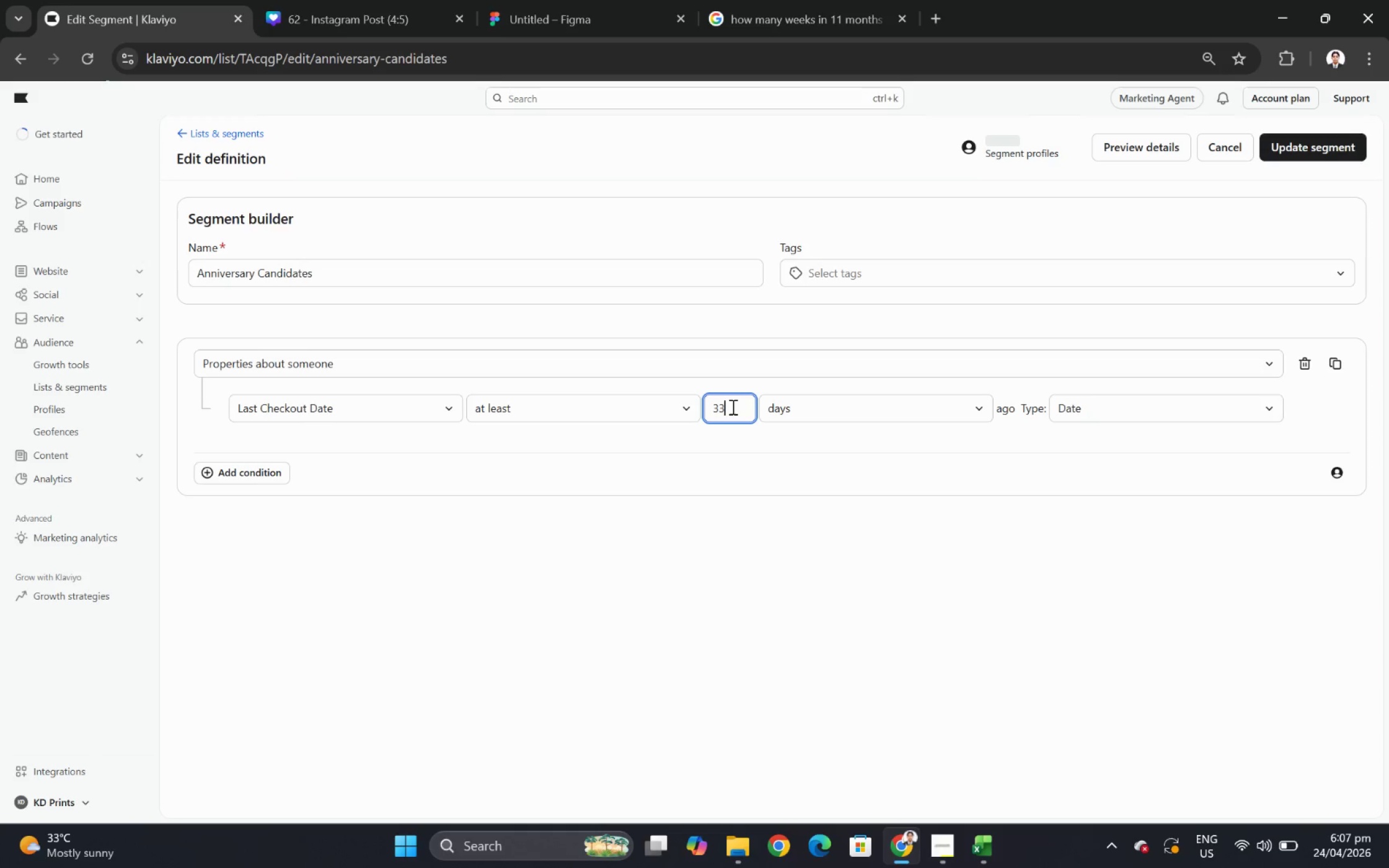 
key(Numpad3)
 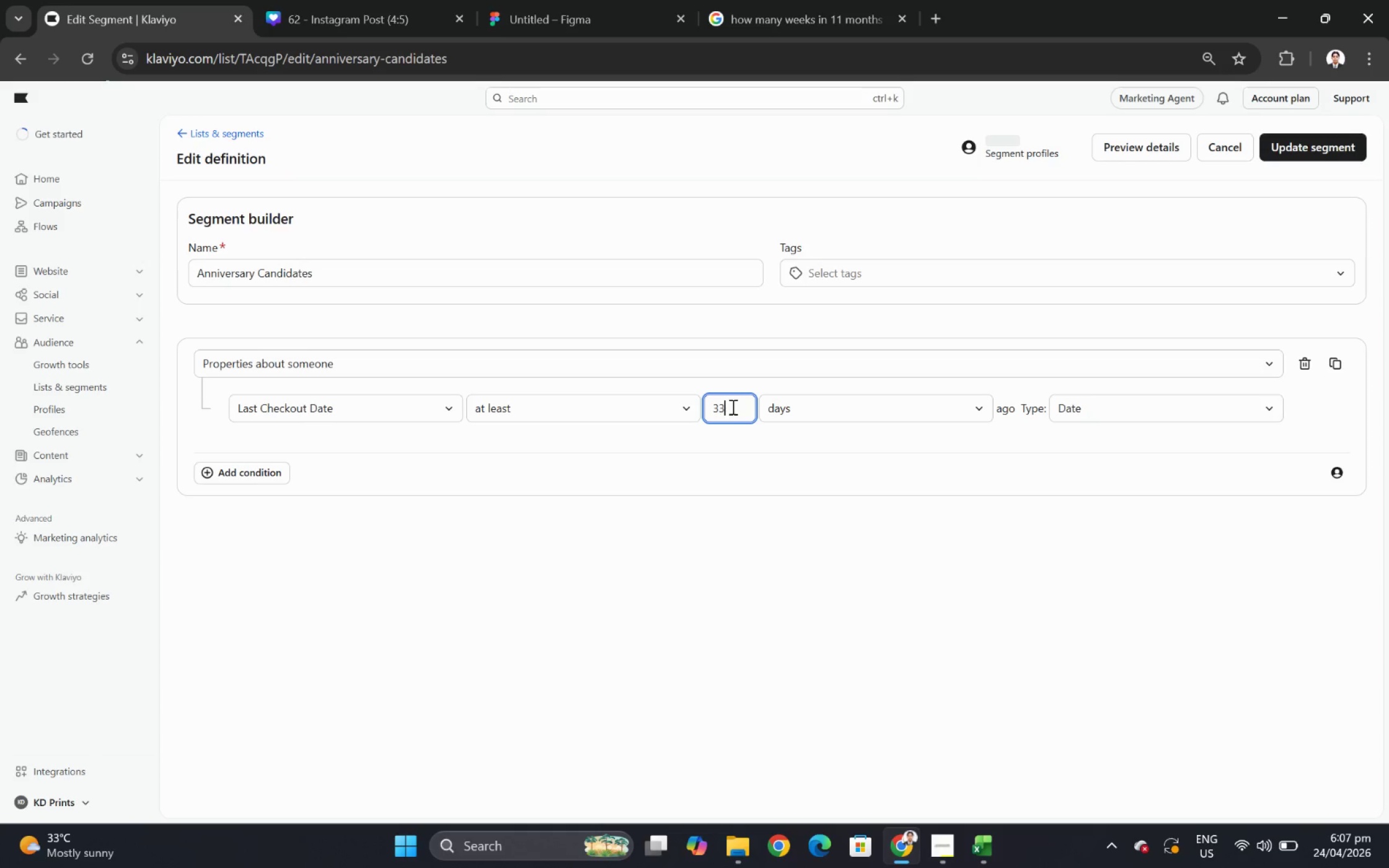 
key(Numpad5)
 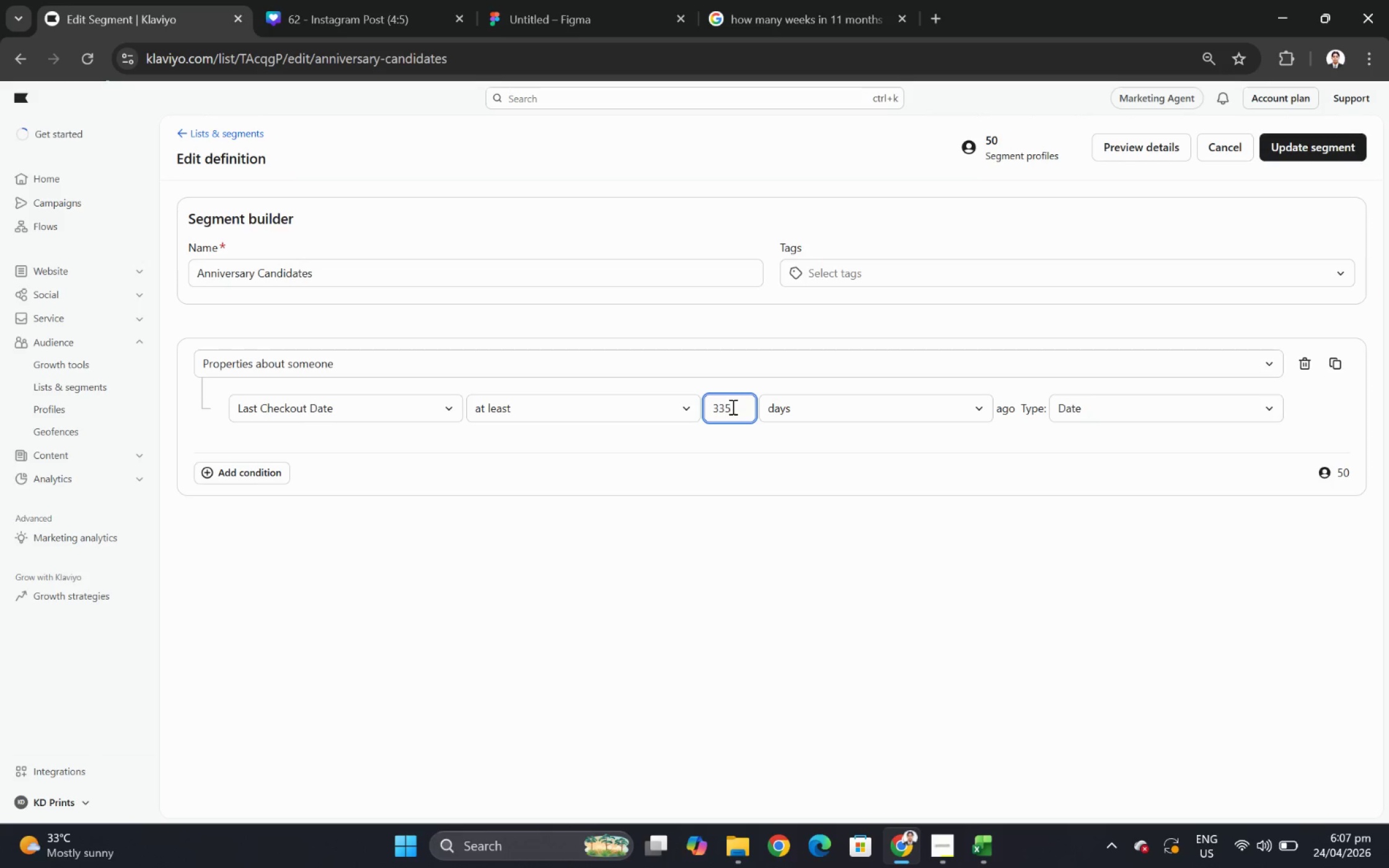 
left_click([658, 406])
 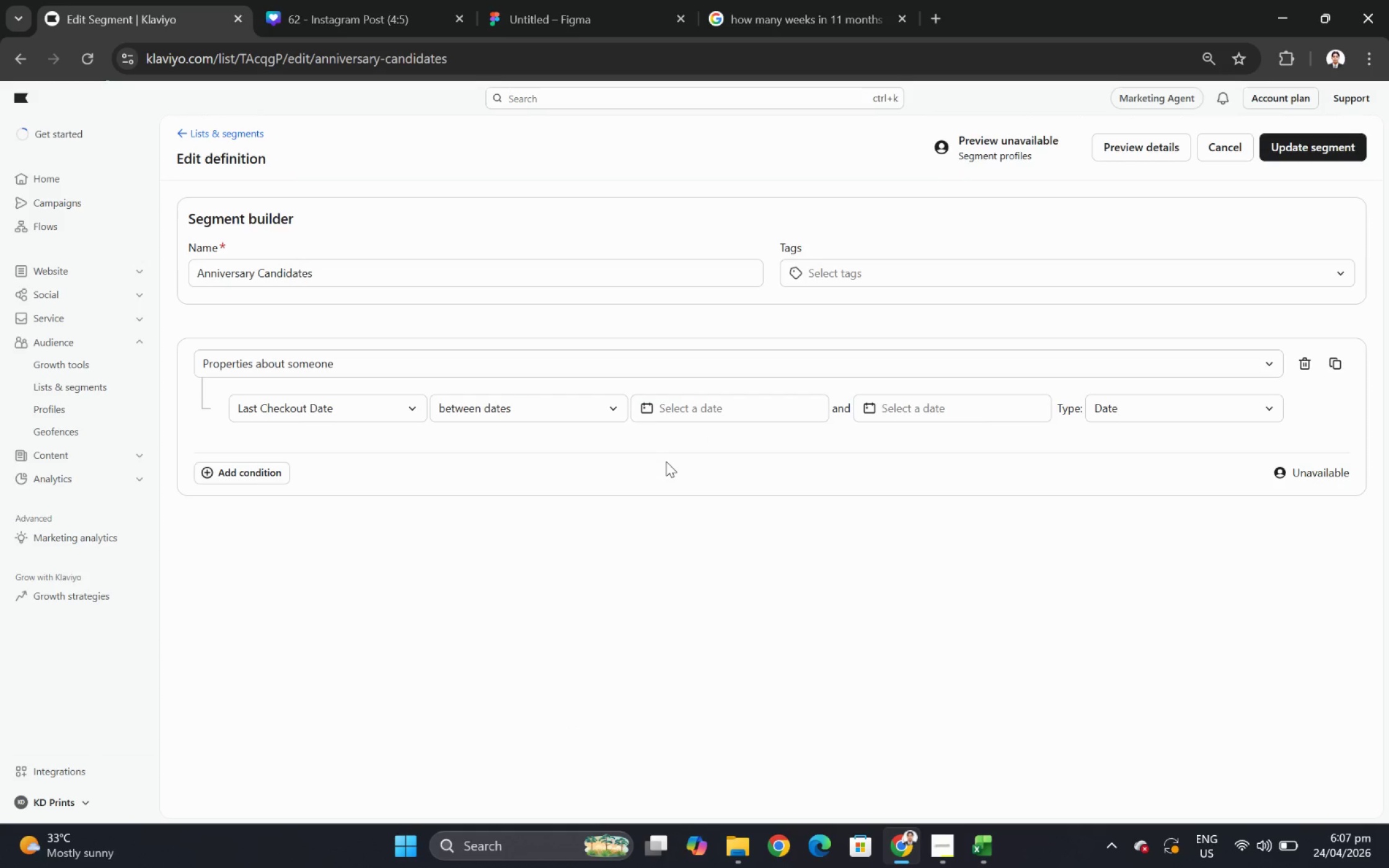 
wait(6.67)
 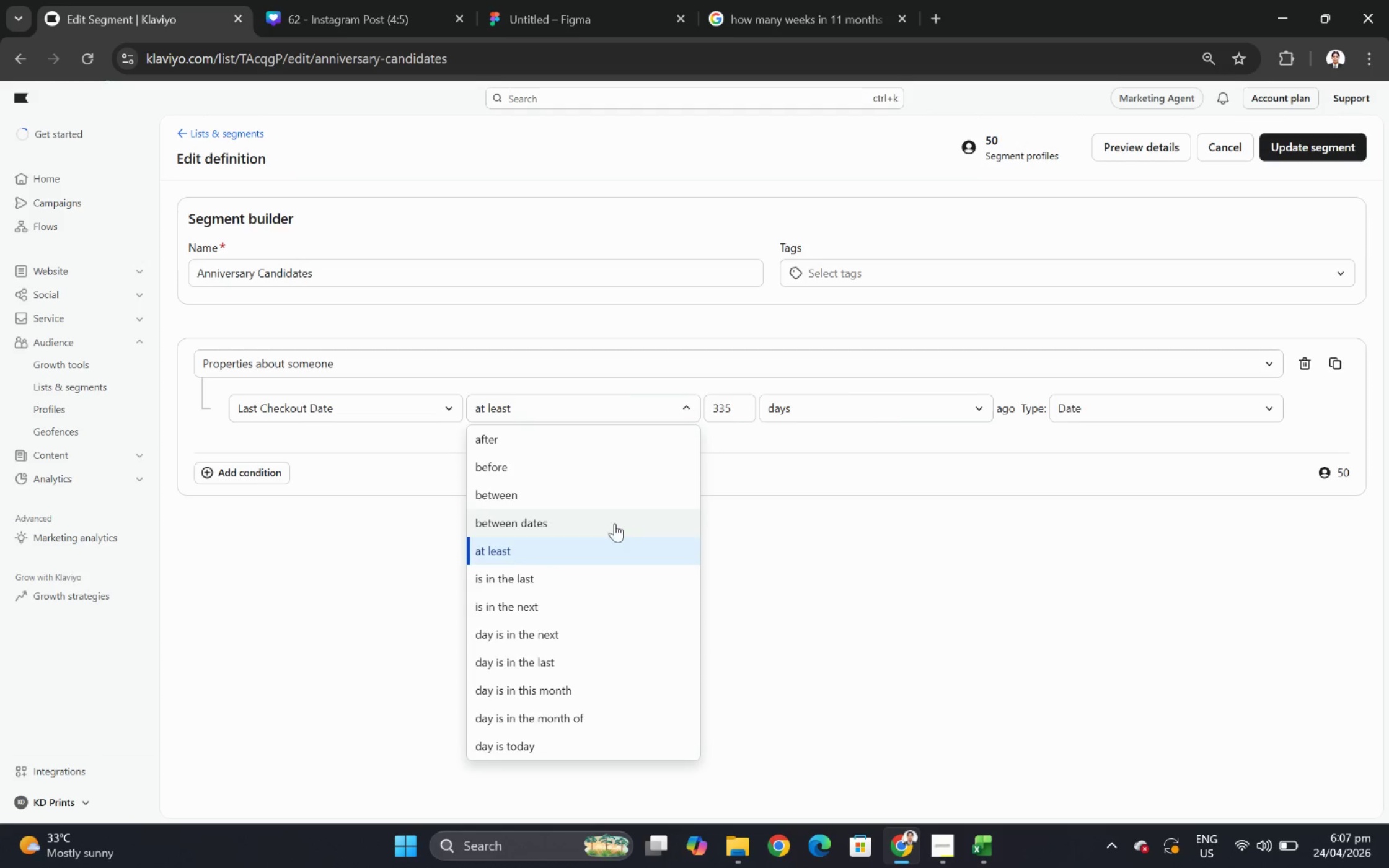 
left_click([938, 852])